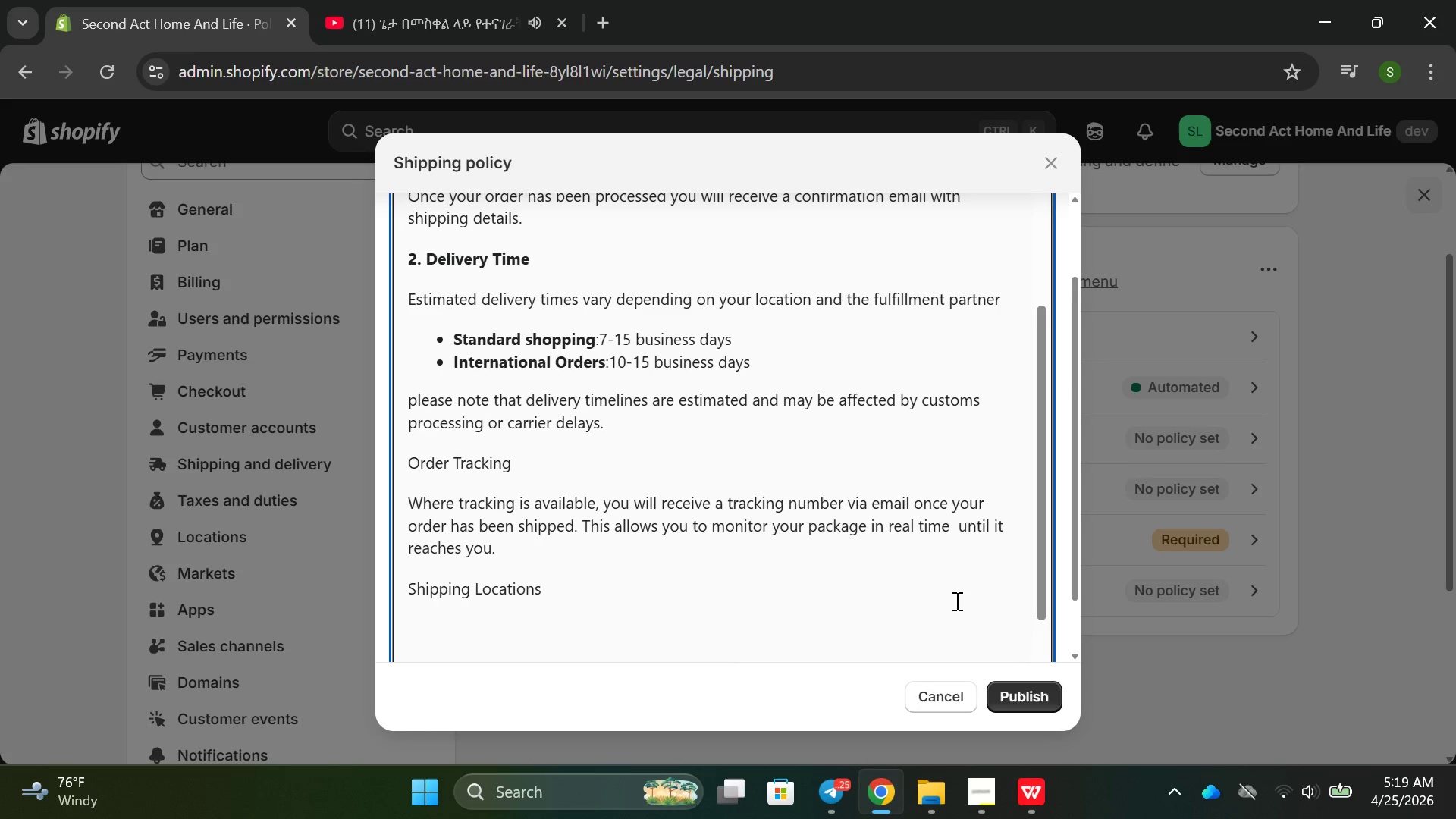 
type(We currently ship to most international regions, h)
key(Backspace)
type(However )
key(Backspace)
type(, A)
key(Backspace)
type(ac)
key(Backspace)
type(vailabiliyt)
key(Backspace)
key(Backspace)
type(ty may b)
key(Backspace)
type(vary depending on supplier o)
key(Backspace)
type(and logistics limitations)
 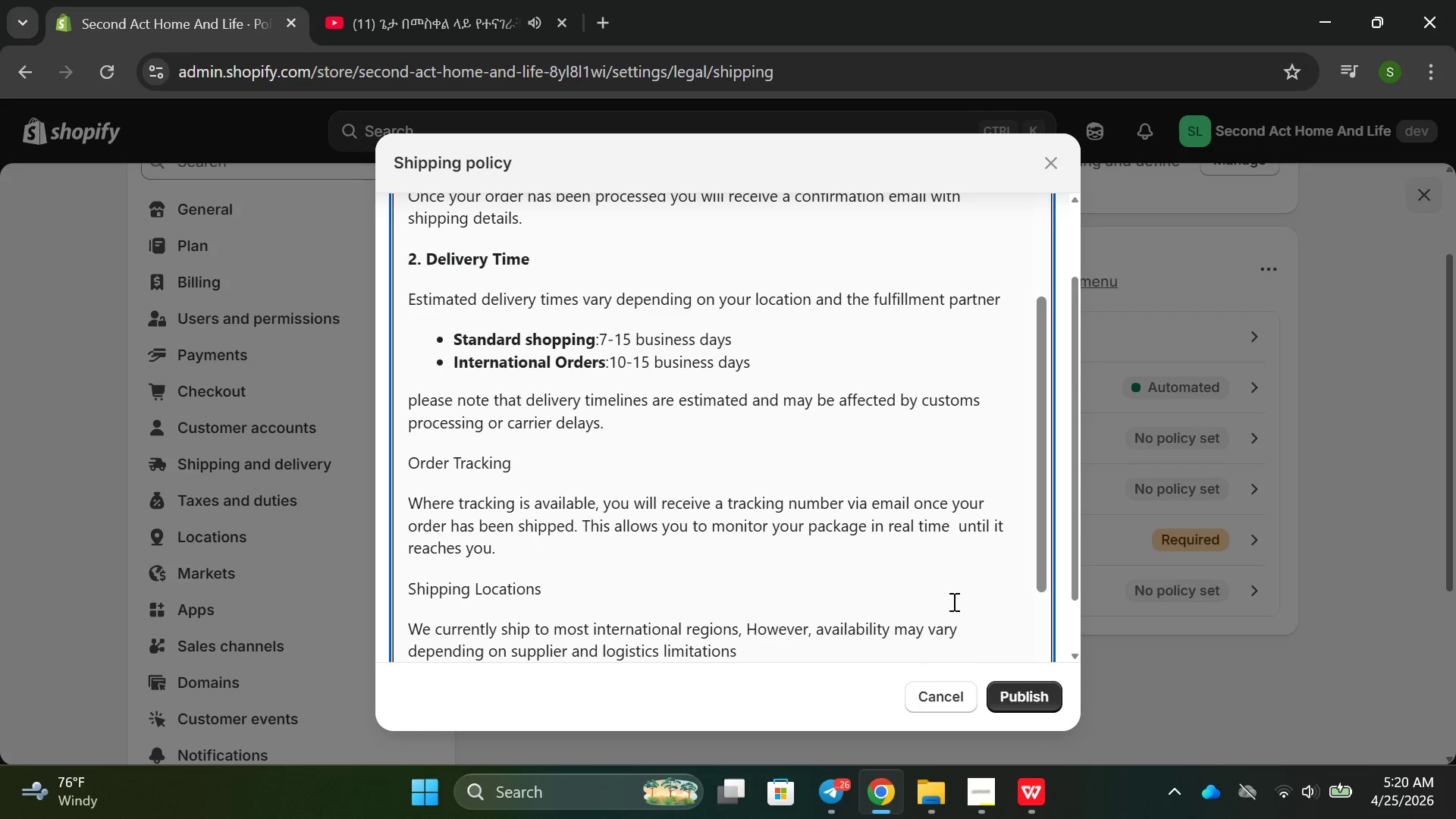 
 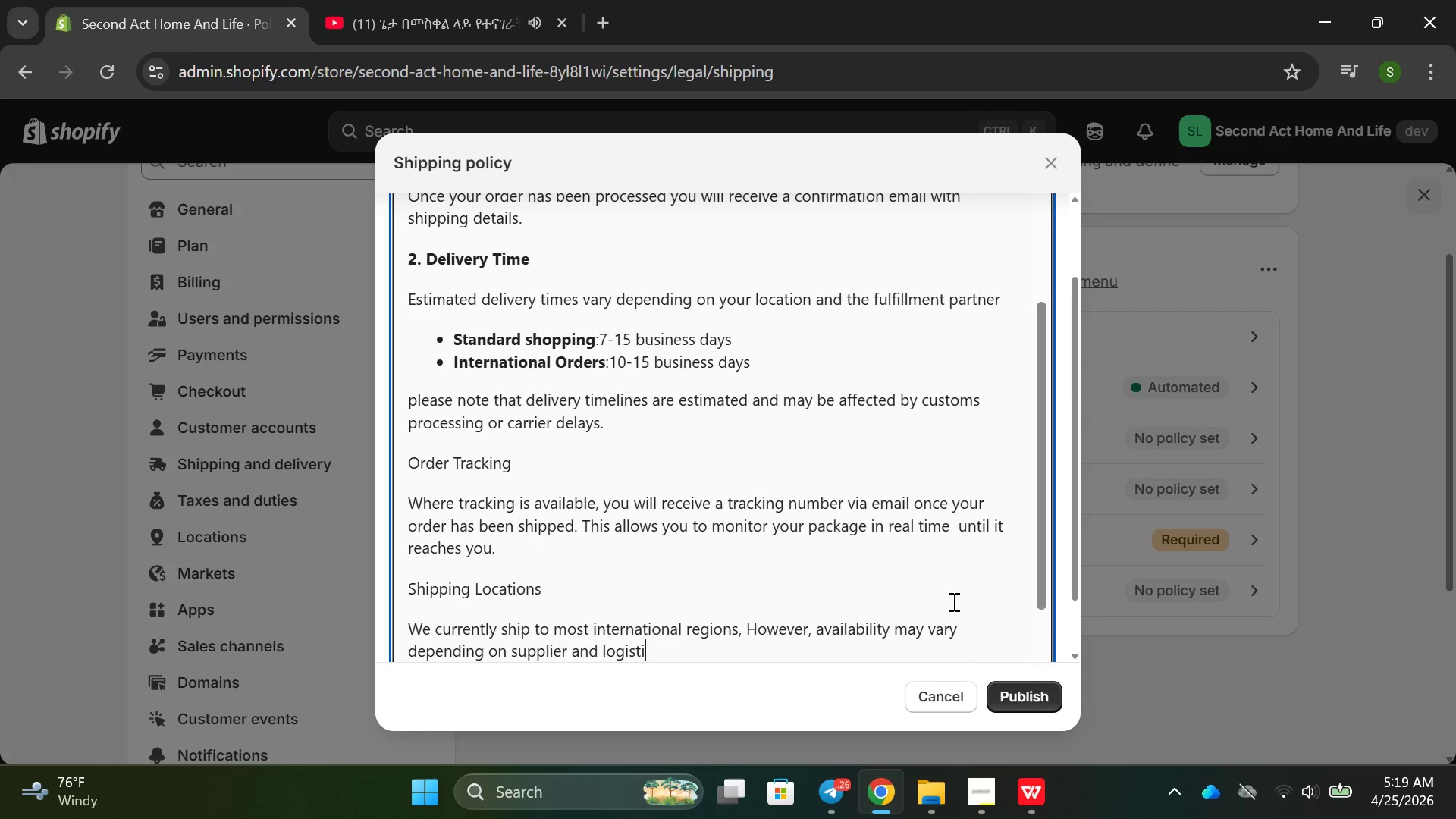 
key(Enter)
 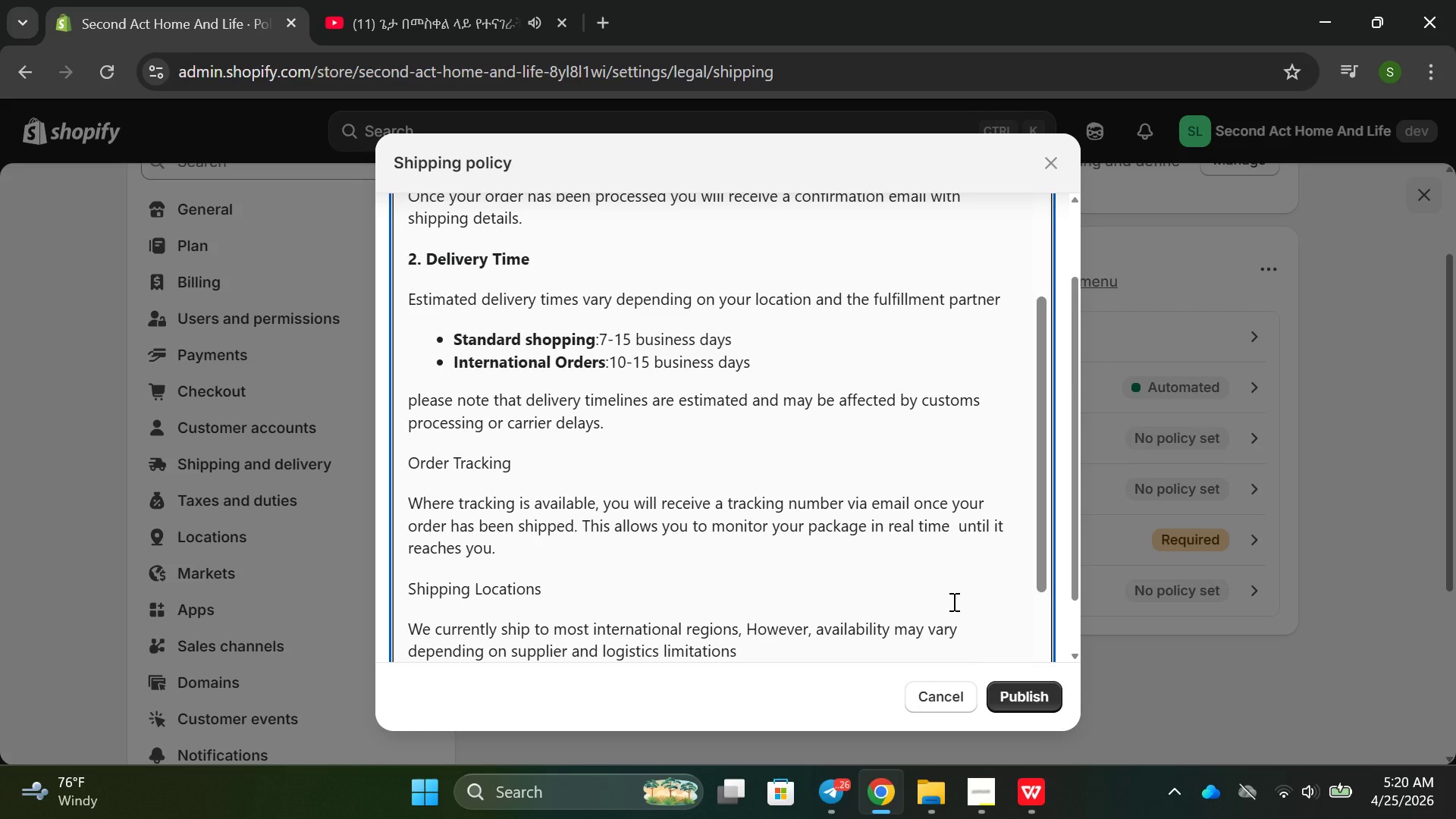 
type(DElays )
key(Backspace)
key(Backspace)
key(Backspace)
key(Backspace)
key(Backspace)
key(Backspace)
type(elays and ExceptionsWhi)
key(Backspace)
key(Backspace)
key(Backspace)
 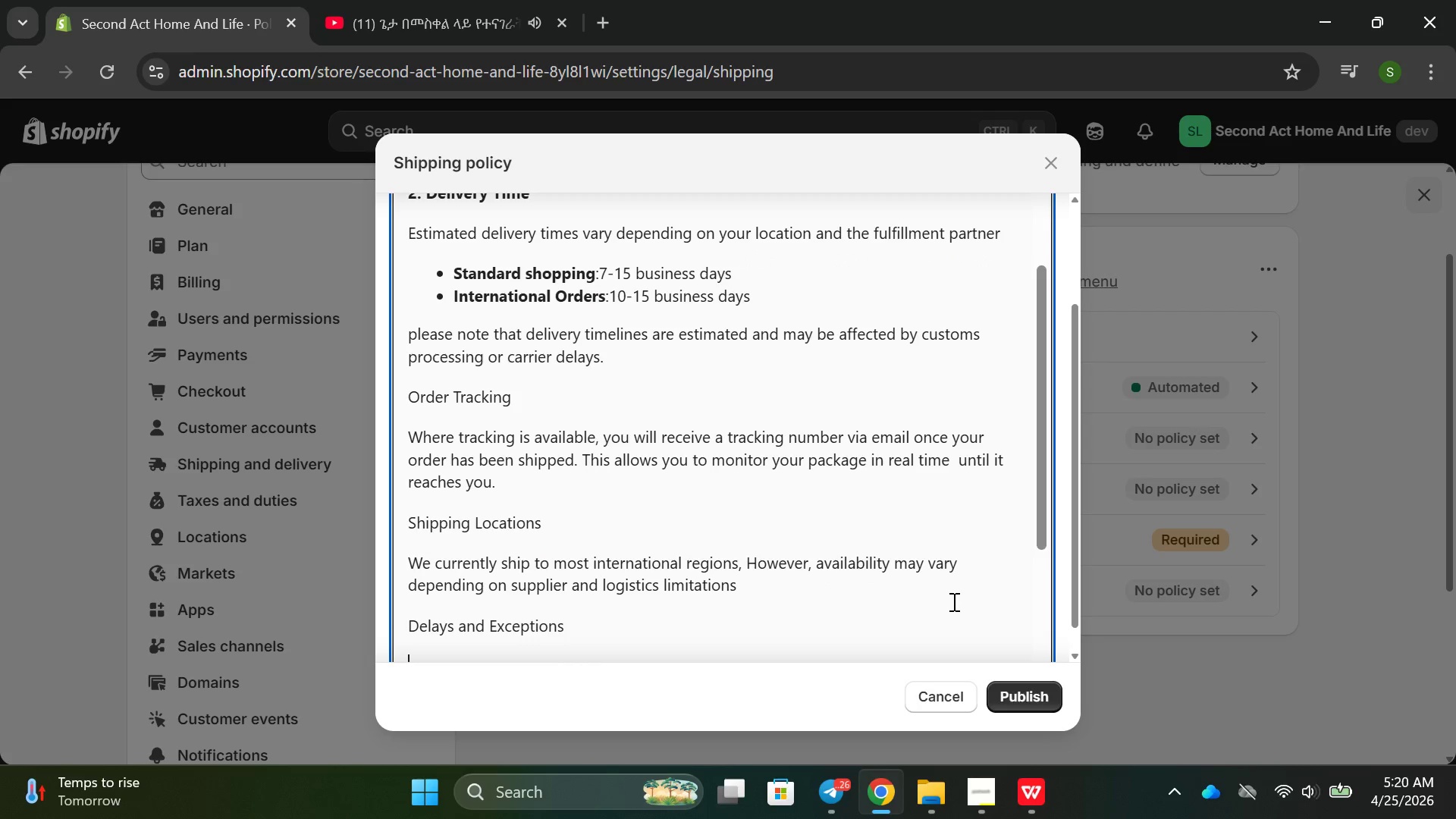 
 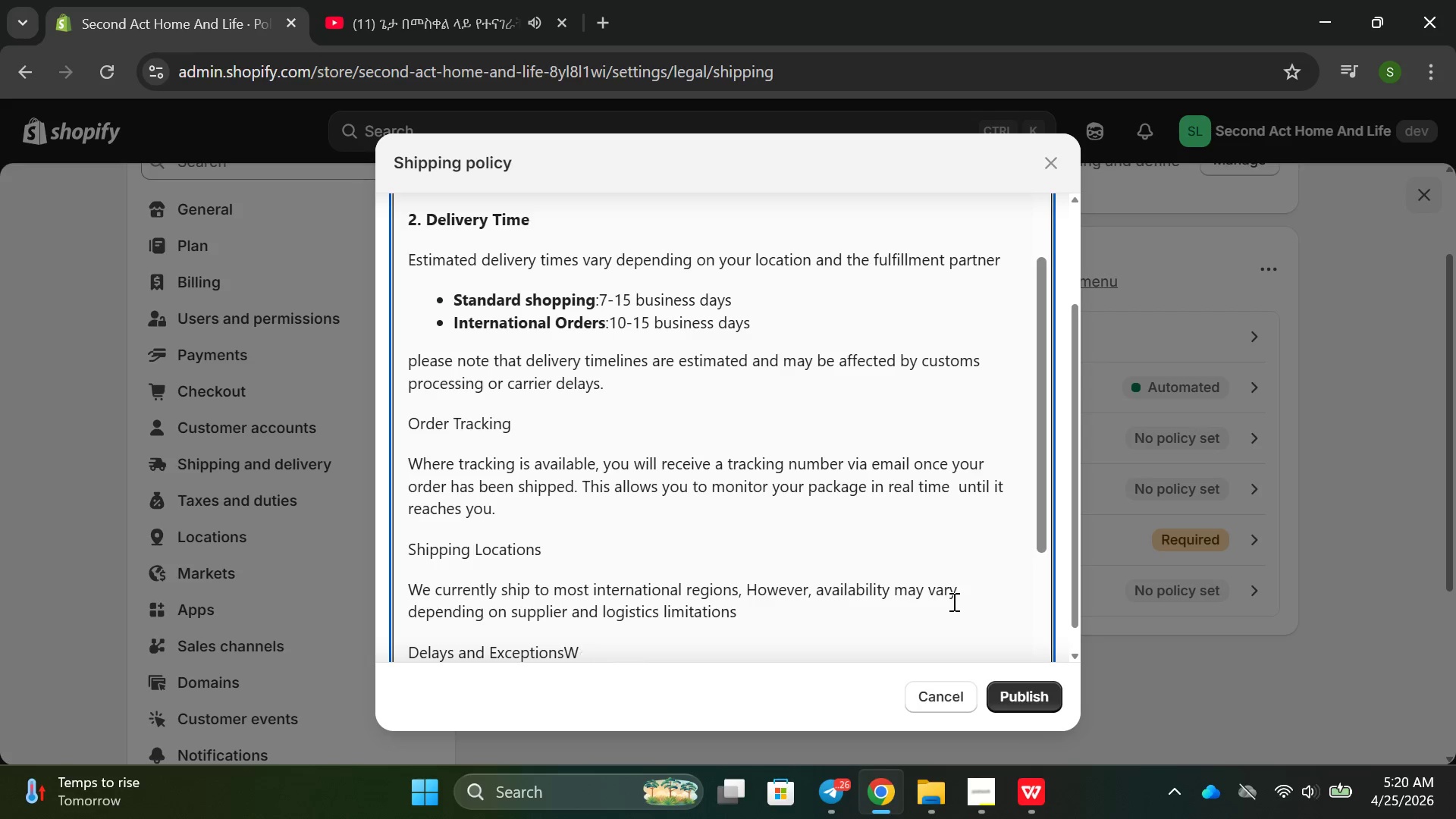 
key(Enter)
 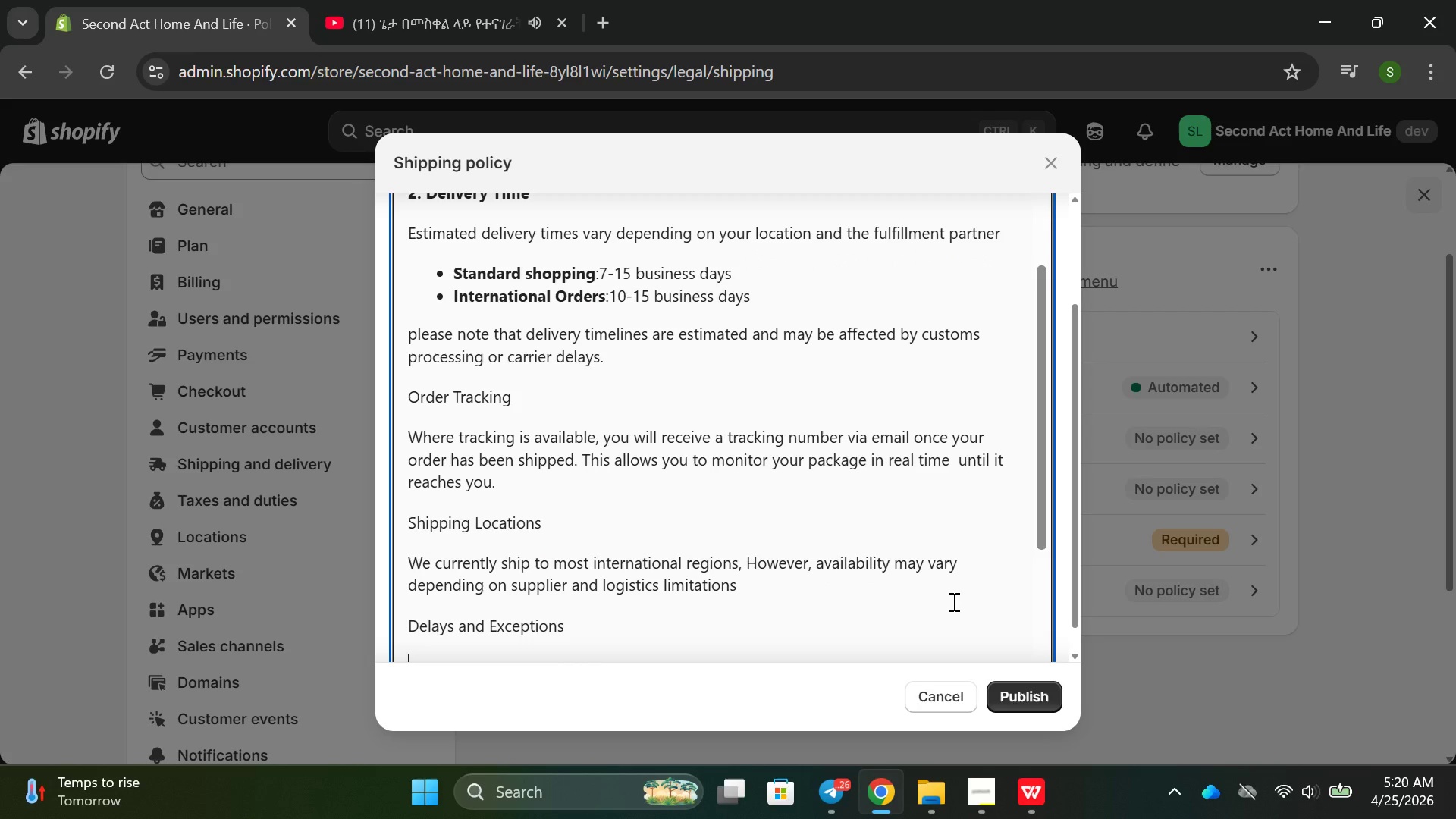 
type(While we work with trusted ash)
key(Backspace)
key(Backspace)
key(Backspace)
type(shipping partners, certain delays may occuer)
key(Backspace)
key(Backspace)
type(r dut)
key(Backspace)
type(r to )
 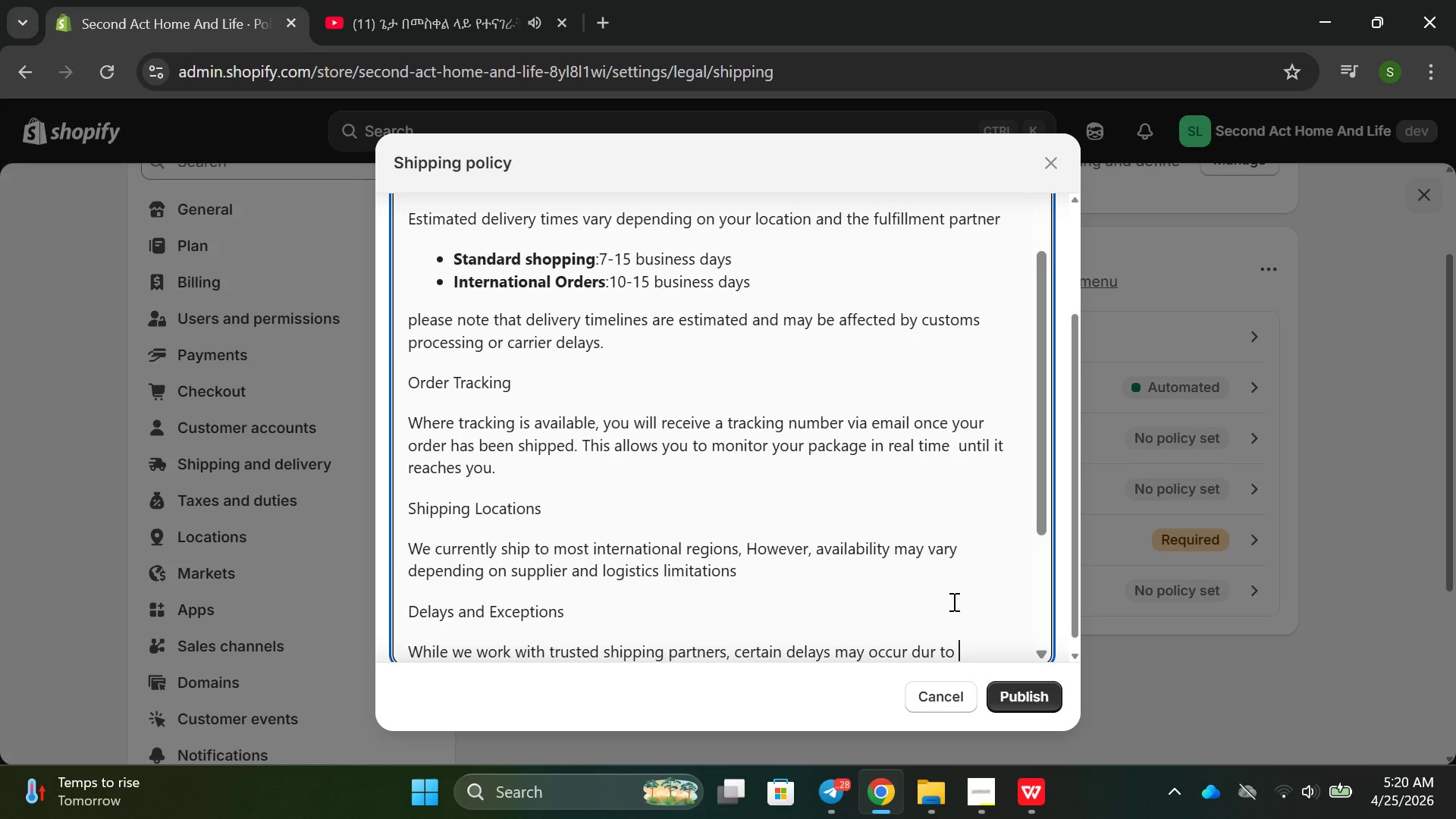 
key(Enter)
 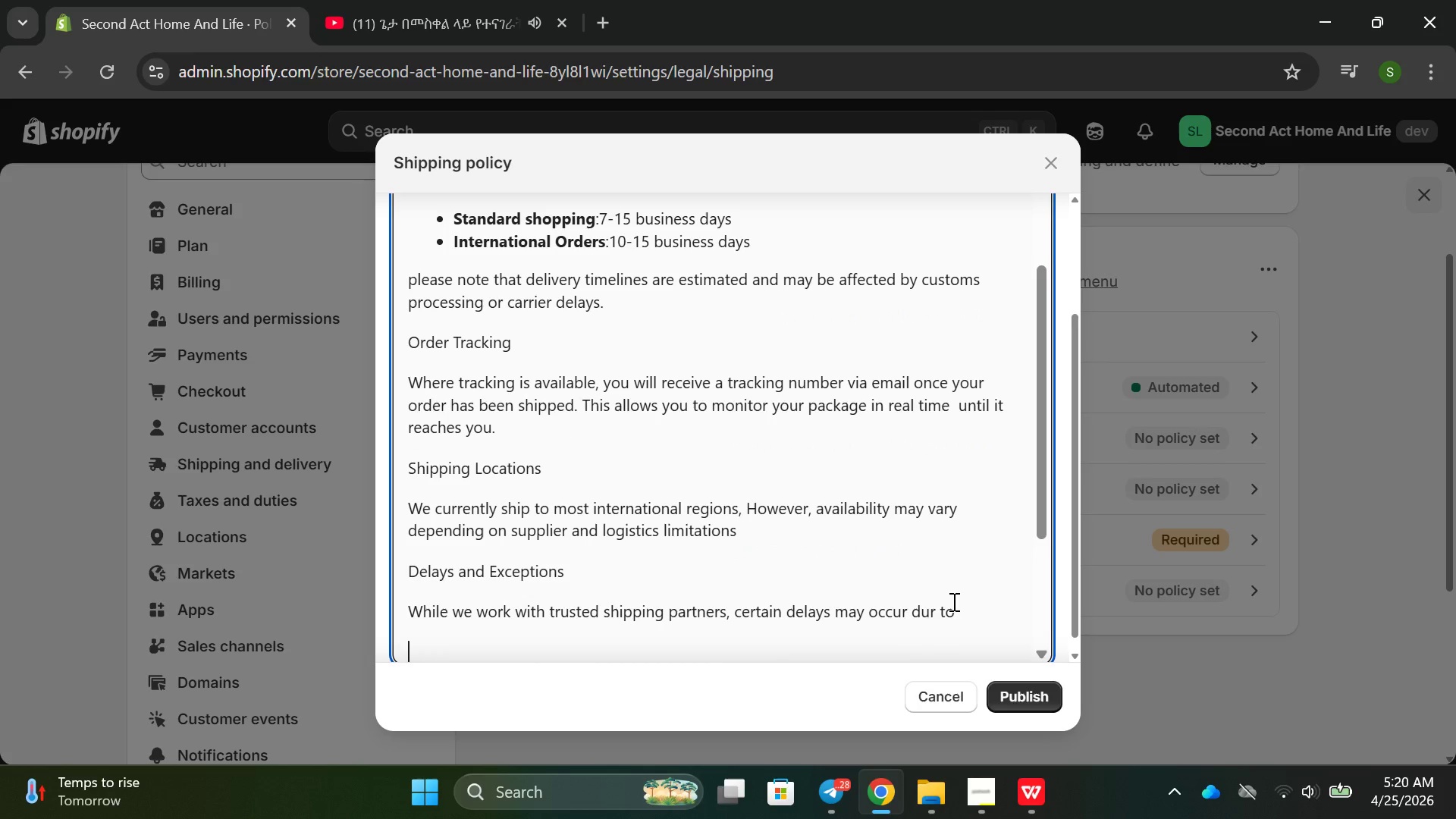 
type(Customerd inse)
key(Backspace)
key(Backspace)
key(Backspace)
key(Backspace)
key(Backspace)
key(Backspace)
type(s inspections )
 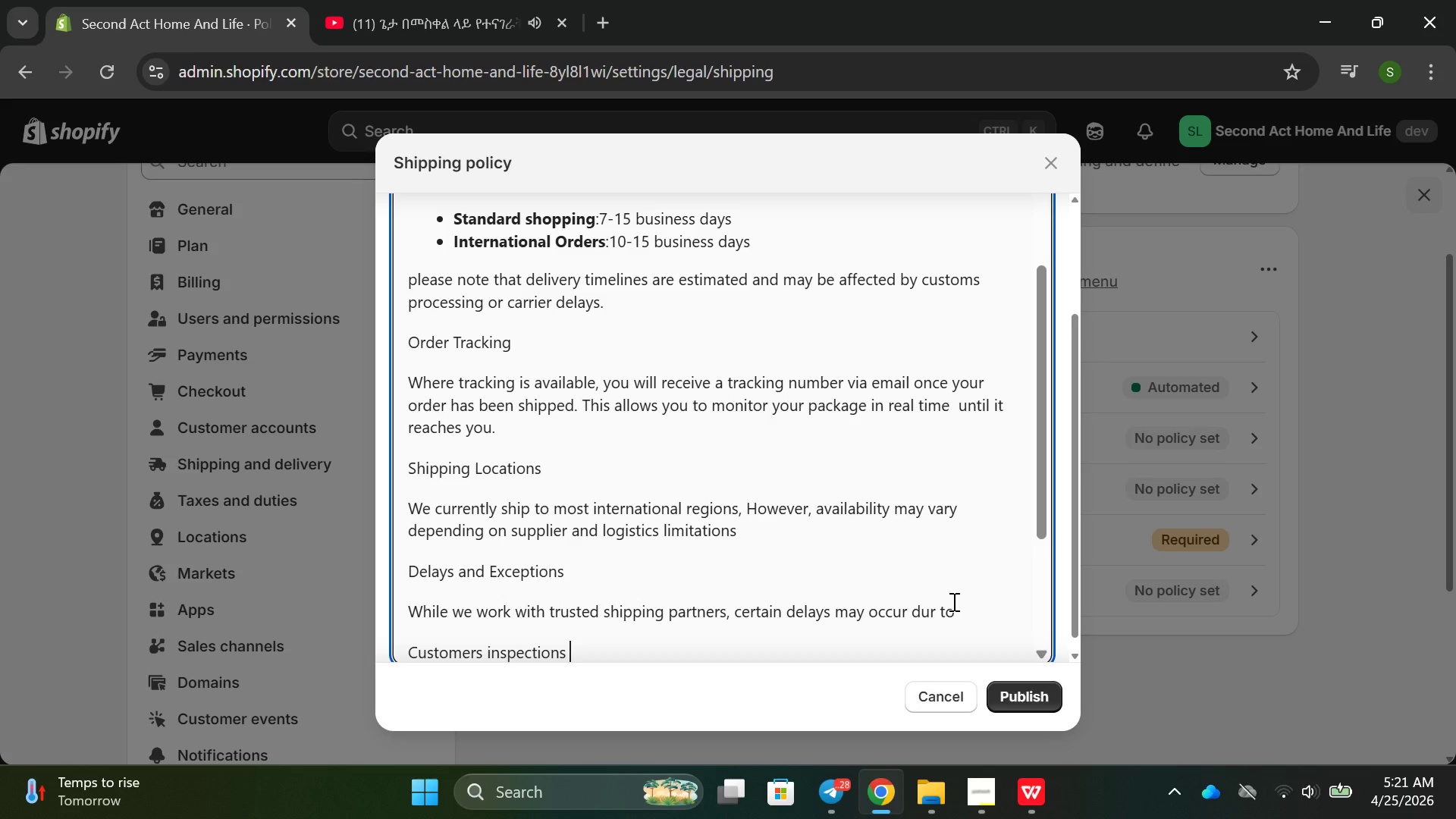 
key(Enter)
 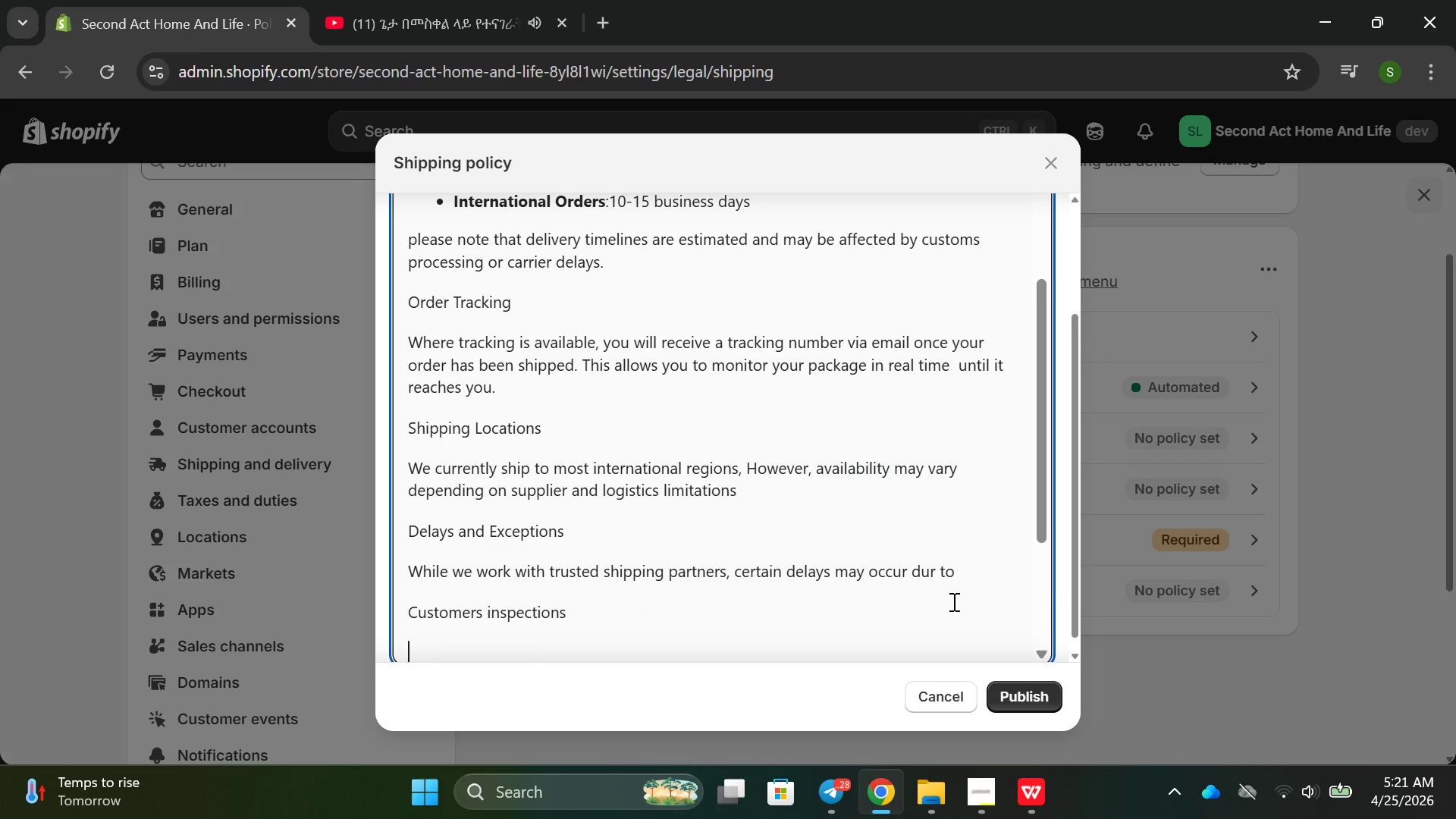 
type(Weather condit)
 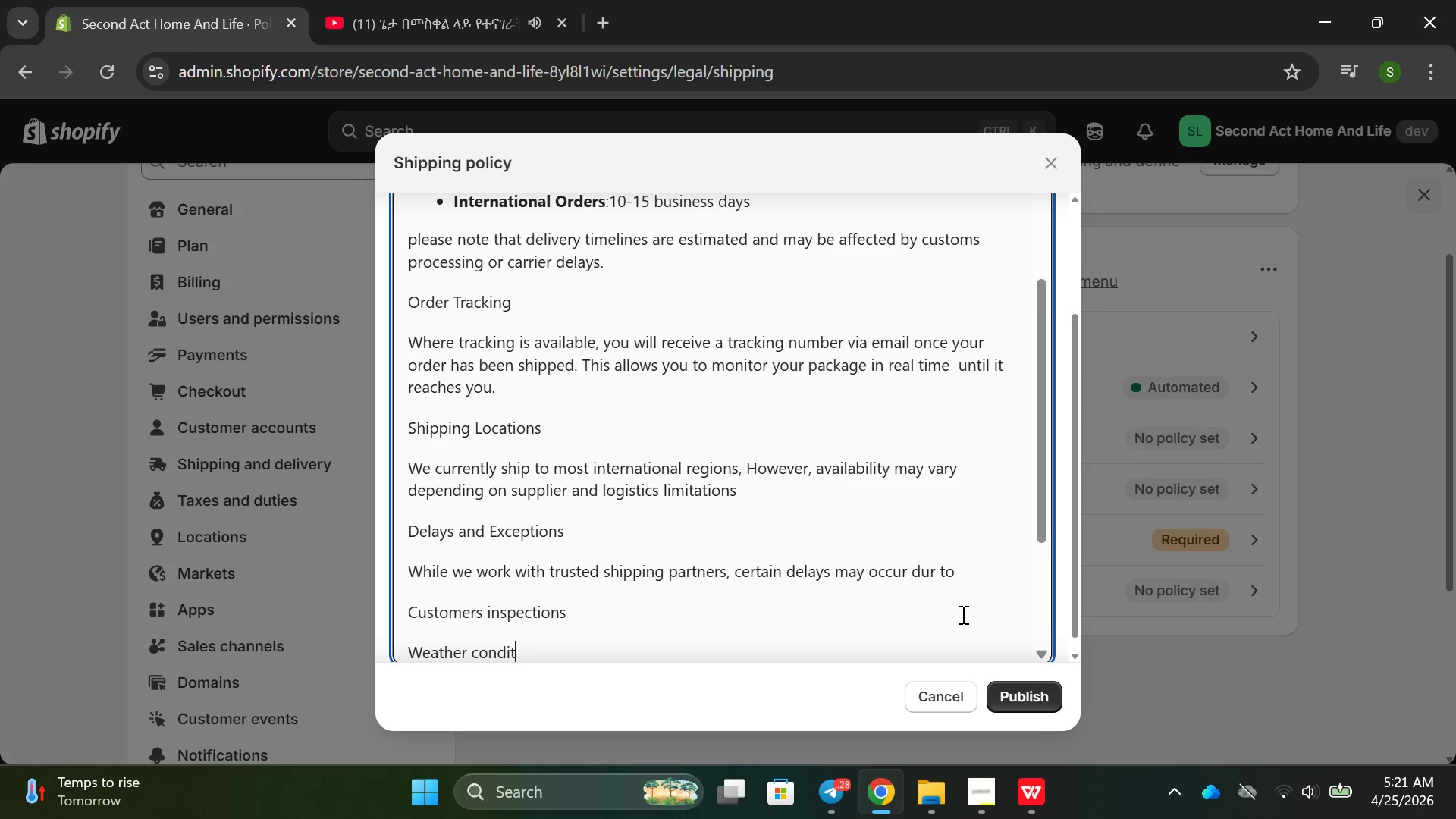 
type(ions)
 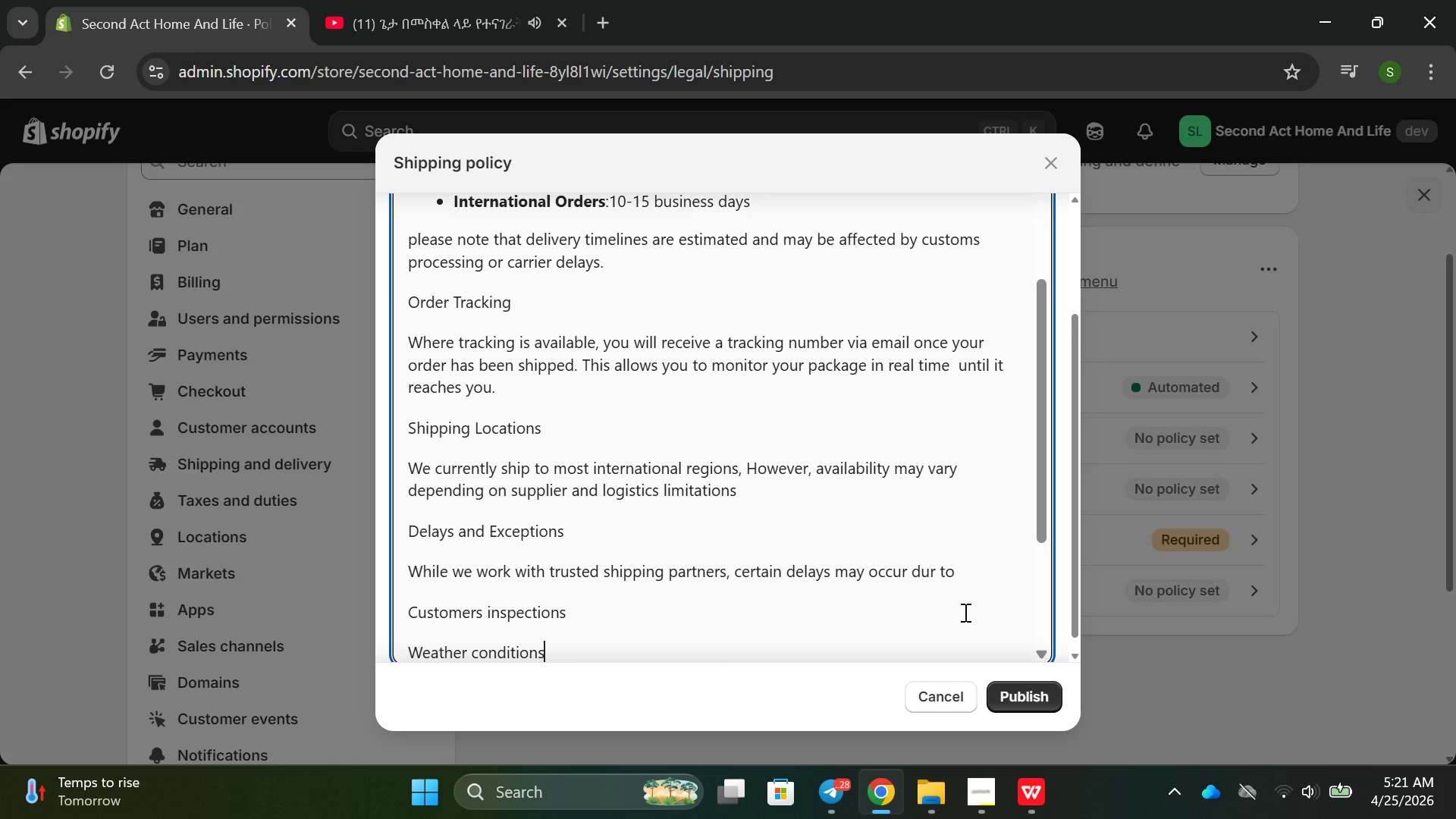 
key(Enter)
 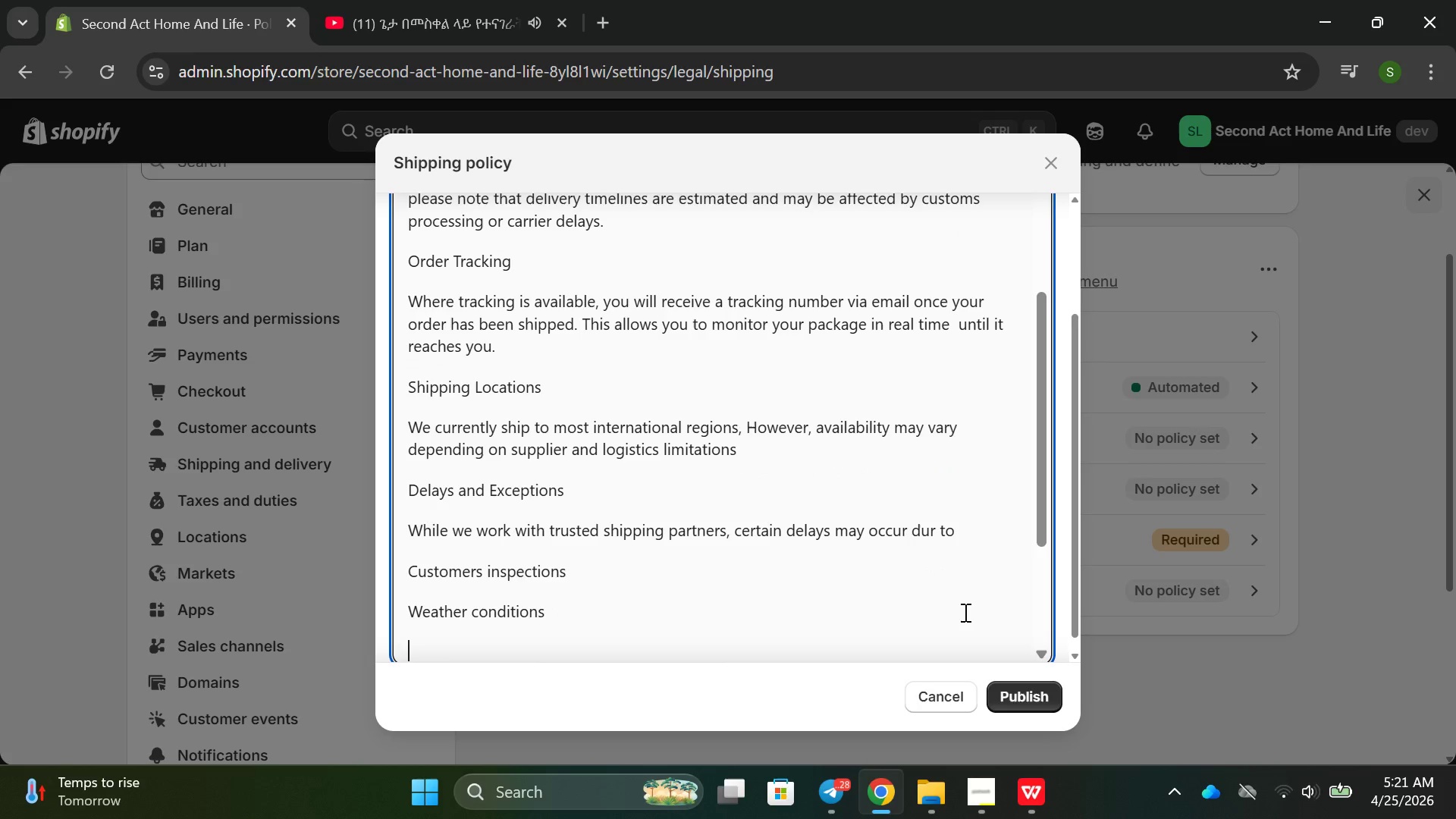 
type(Cariir)
key(Backspace)
type(r)
key(Backspace)
key(Backspace)
key(Backspace)
key(Backspace)
type(rier desruptions)
 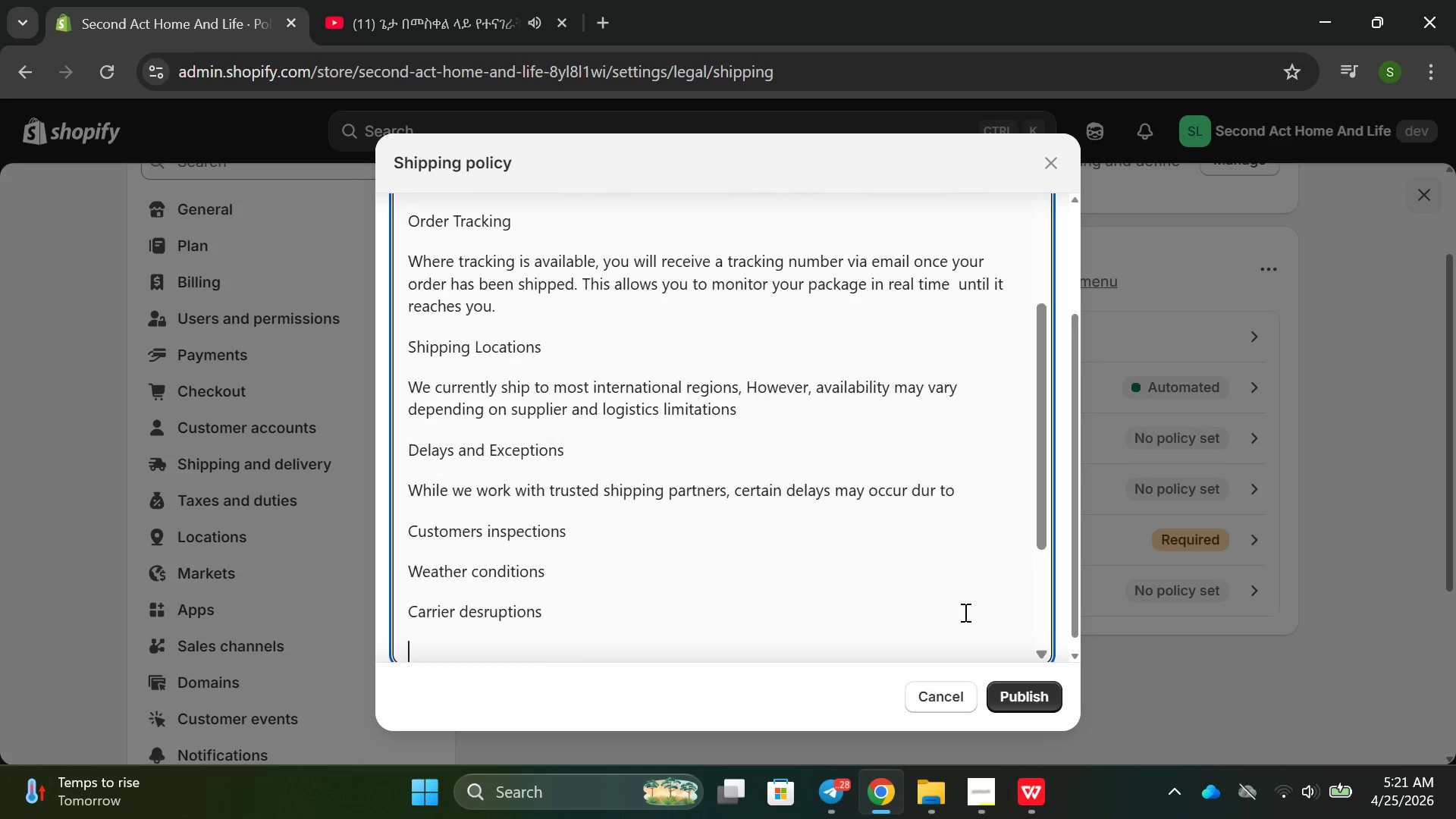 
key(Enter)
 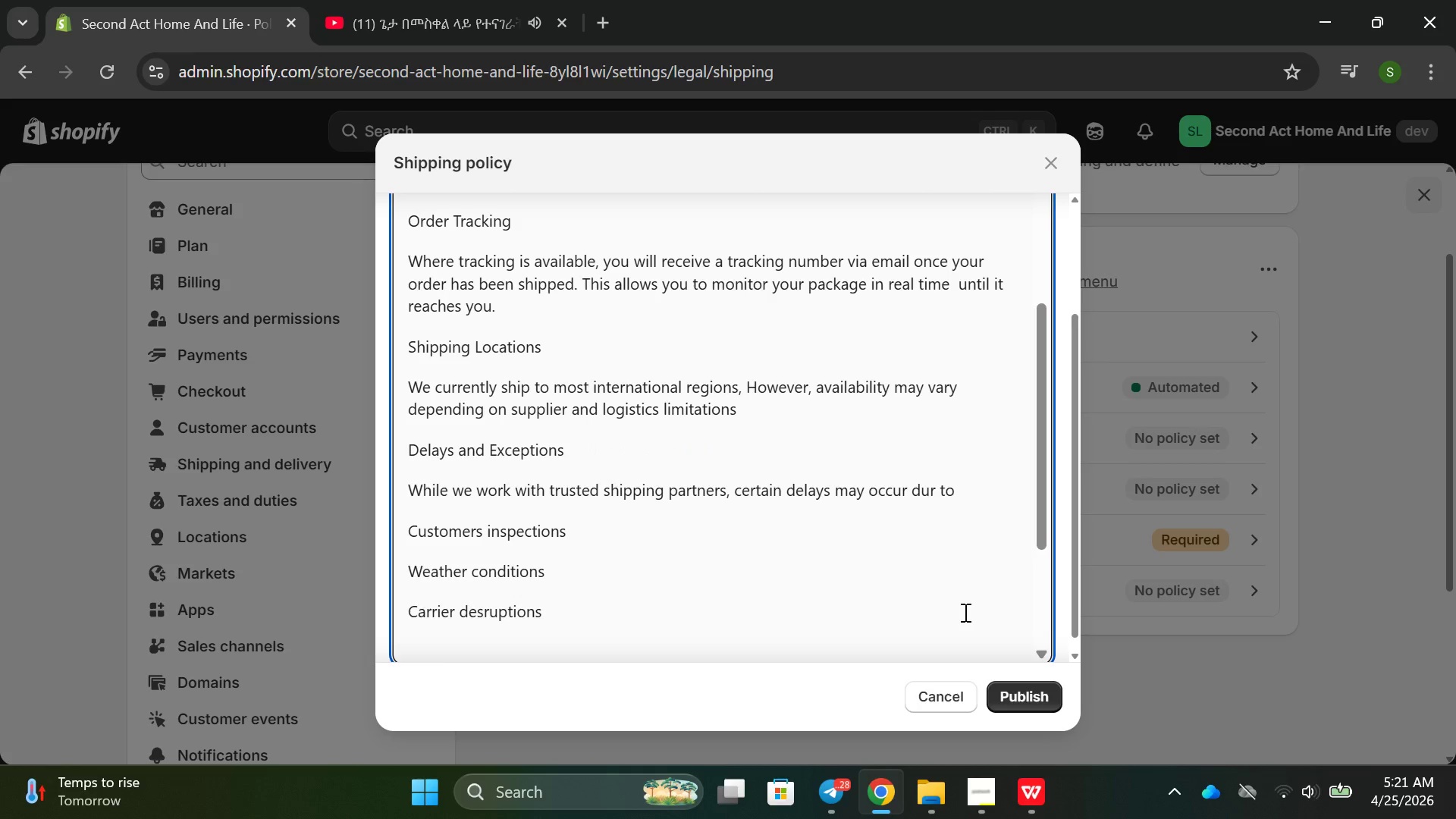 
type(Hight)
key(Backspace)
key(Backspace)
 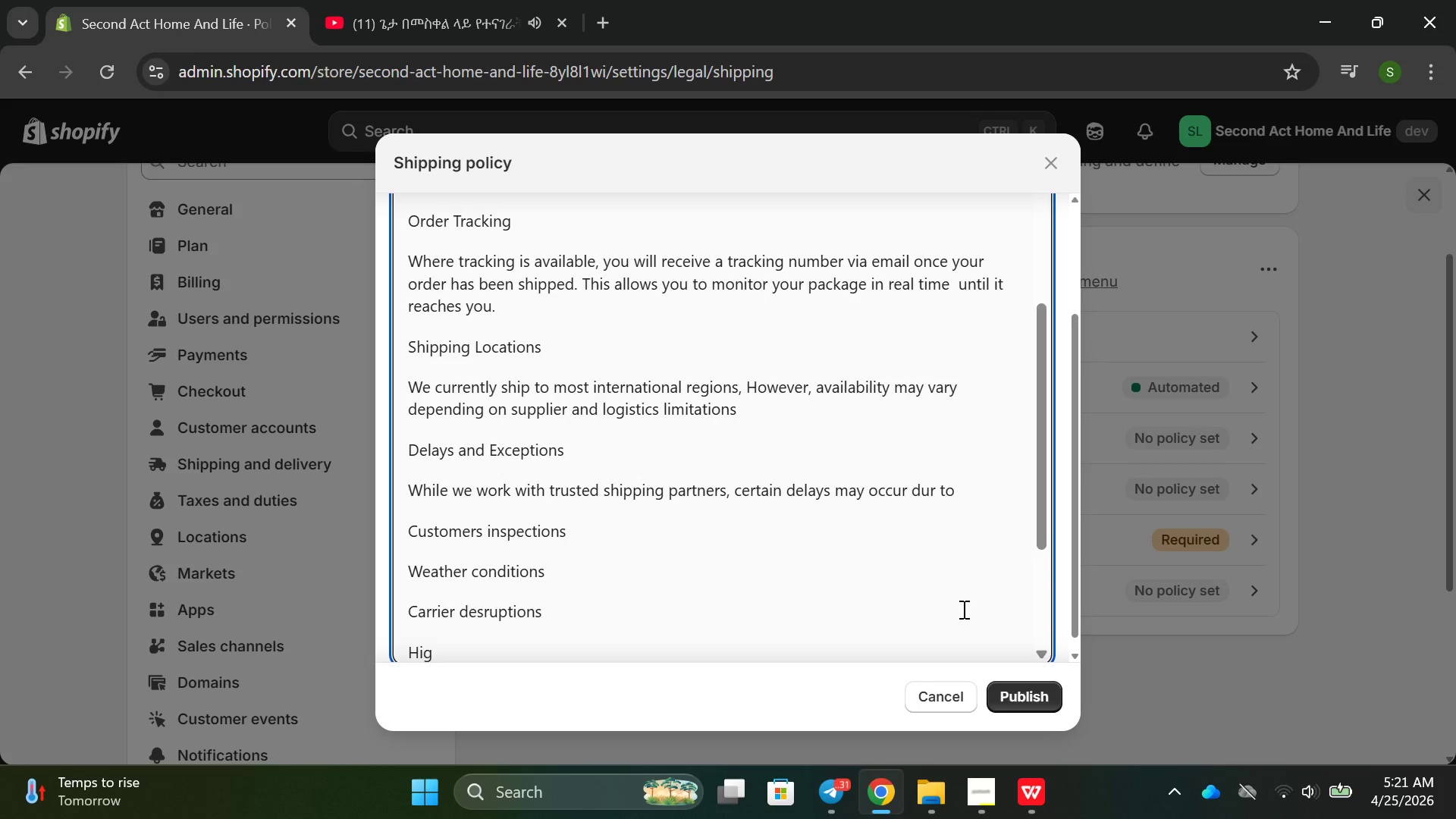 
type(h order )
key(Backspace)
 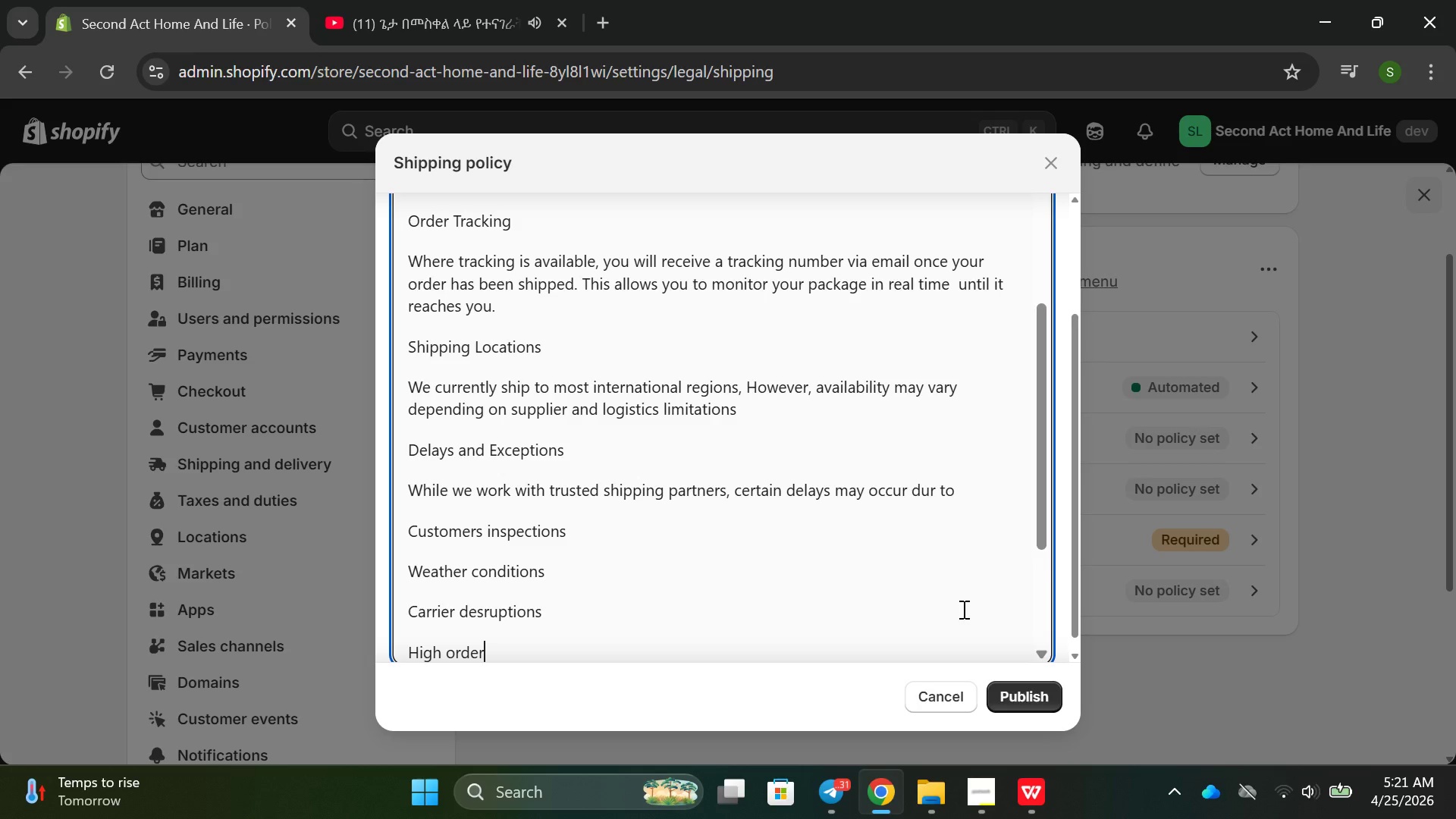 
wait(7.75)
 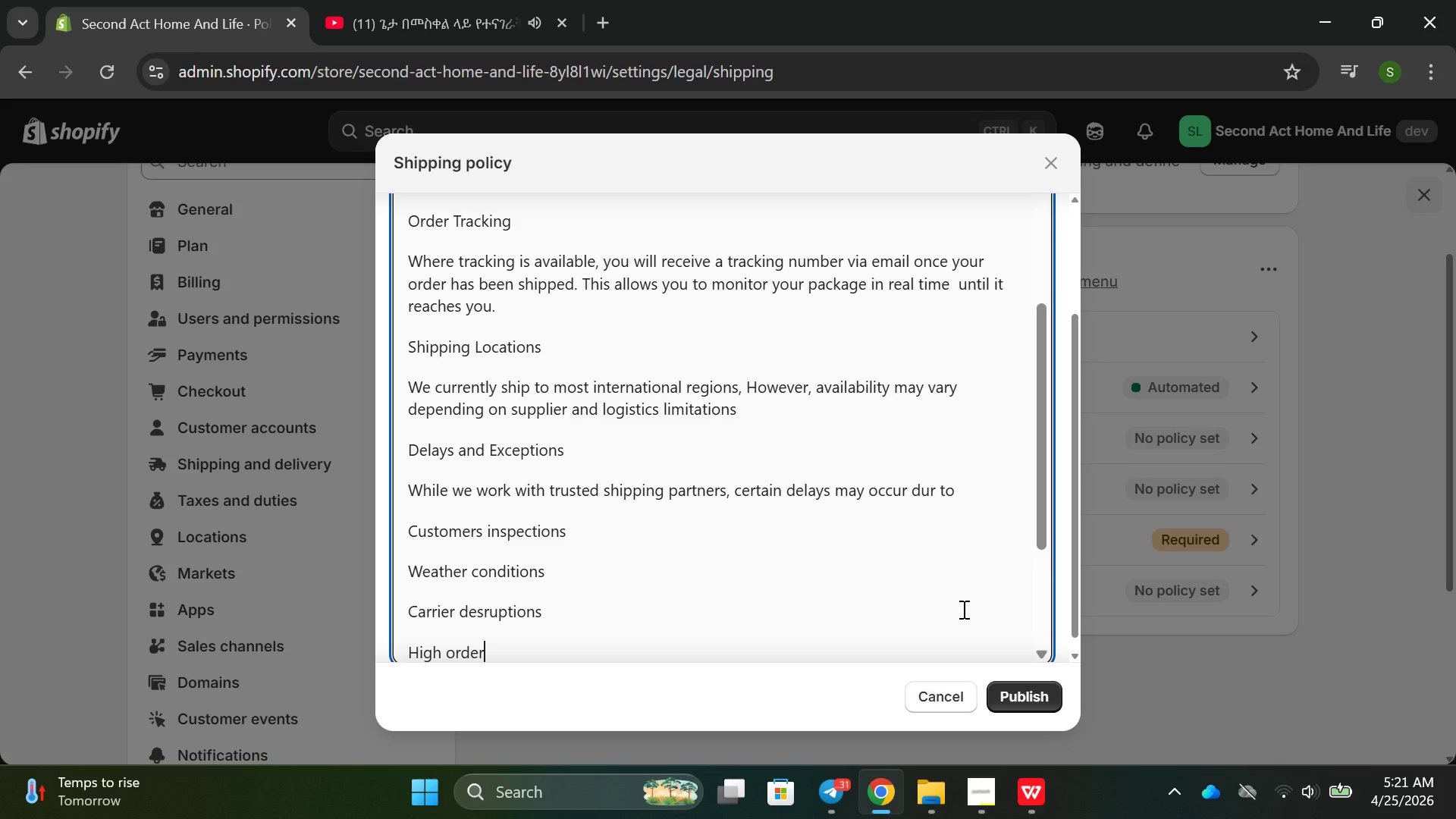 
type(vi)
key(Backspace)
key(Backspace)
type( volumd)
 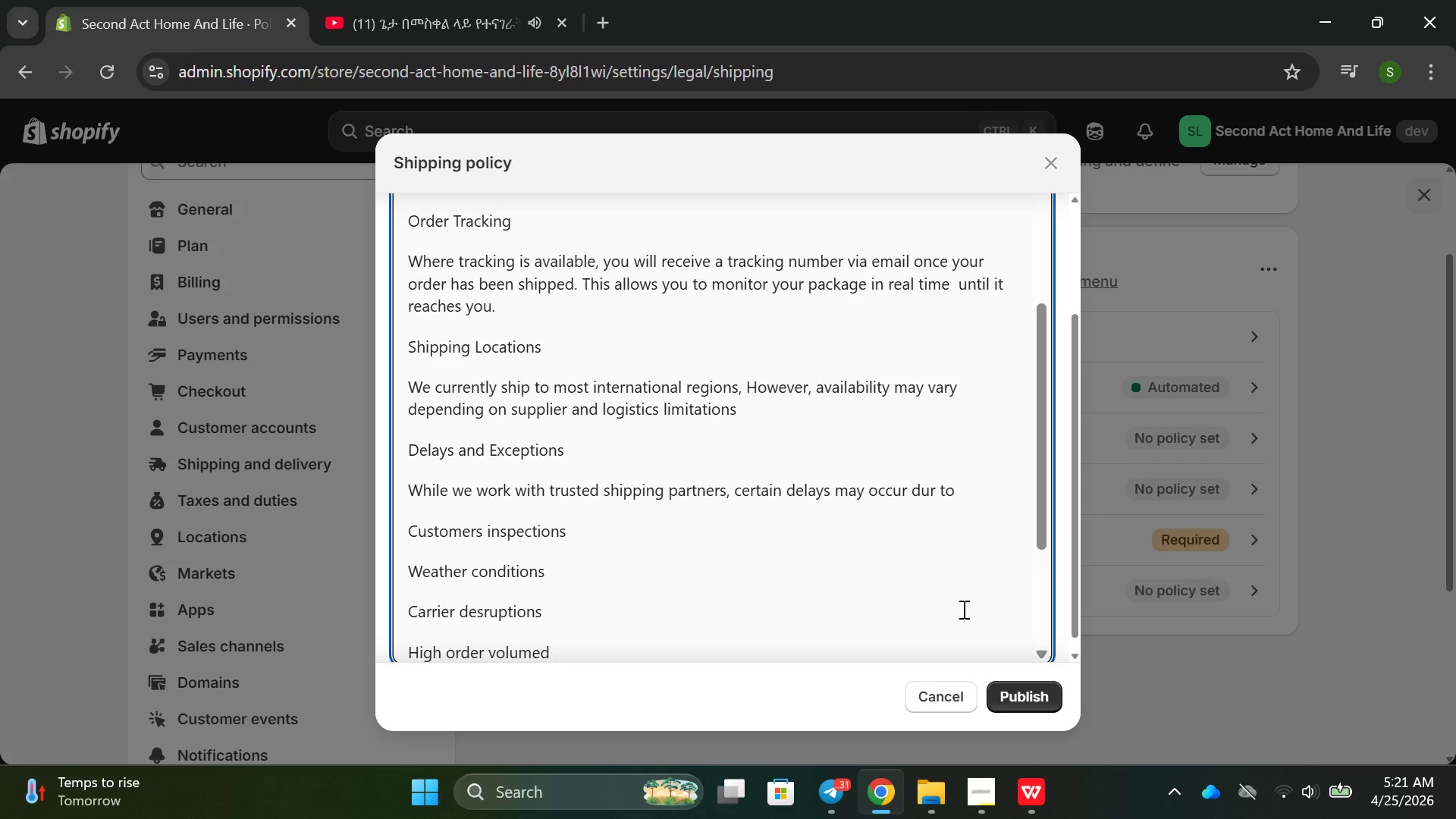 
hold_key(key=E, duration=0.34)
 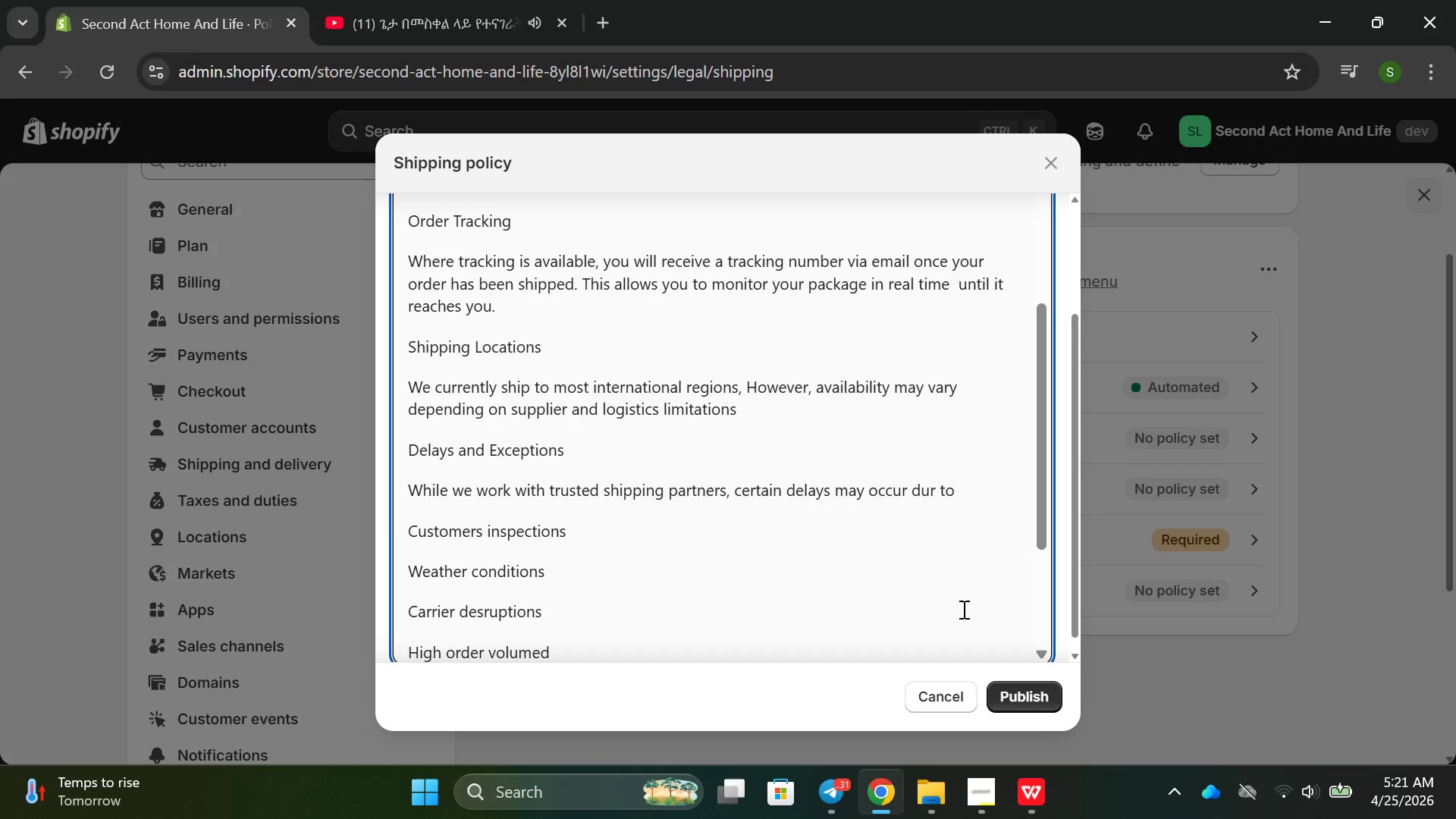 
key(Enter)
 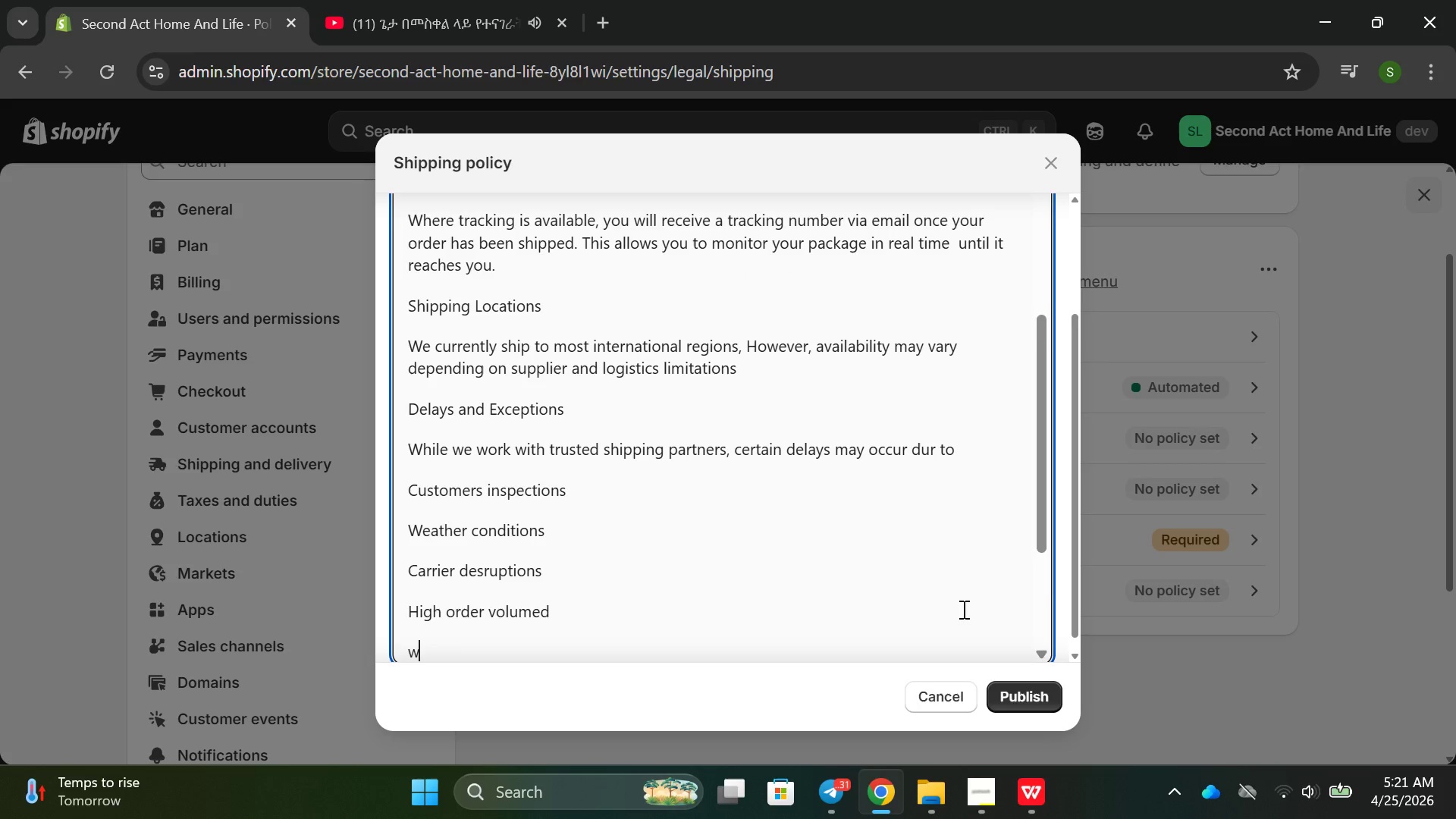 
type(we appreciate your patient in such caes/)
key(Backspace)
type(.)
 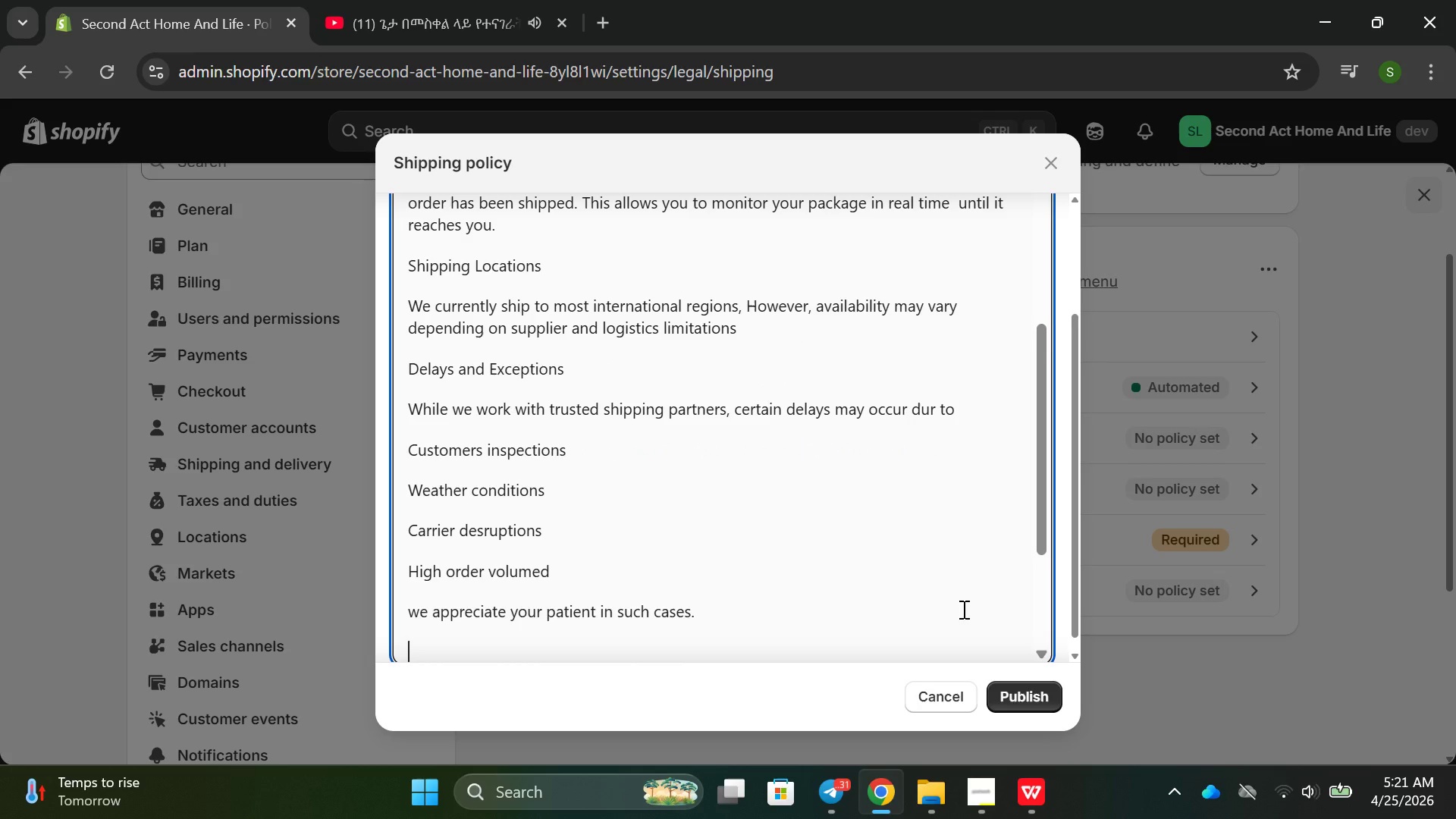 
key(Enter)
 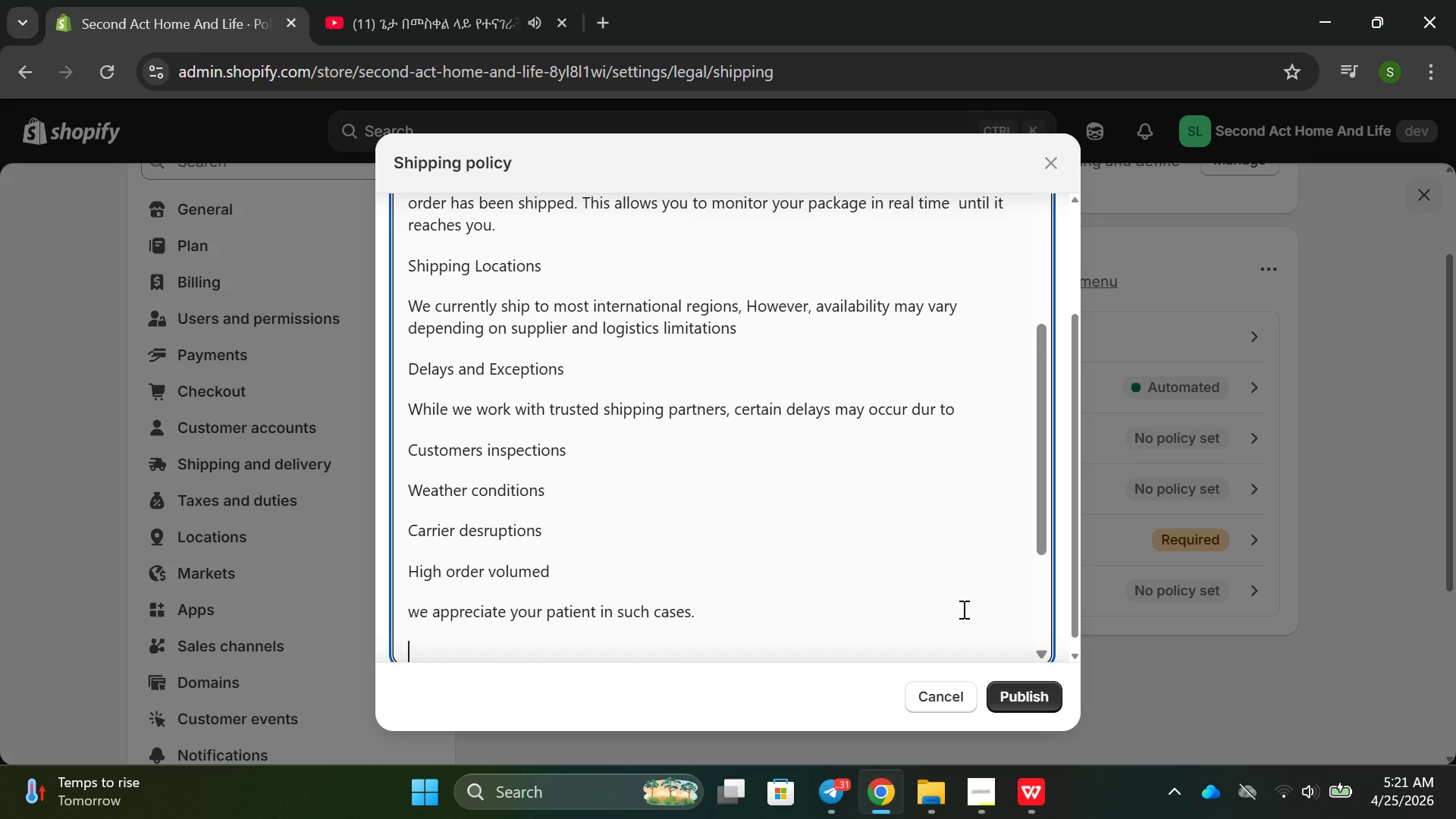 
type(Cut)
key(Backspace)
type(stomer se)
key(Backspace)
key(Backspace)
type(Servi)
key(Backspace)
key(Backspace)
key(Backspace)
key(Backspace)
type(uppoe)
key(Backspace)
type(rt)
 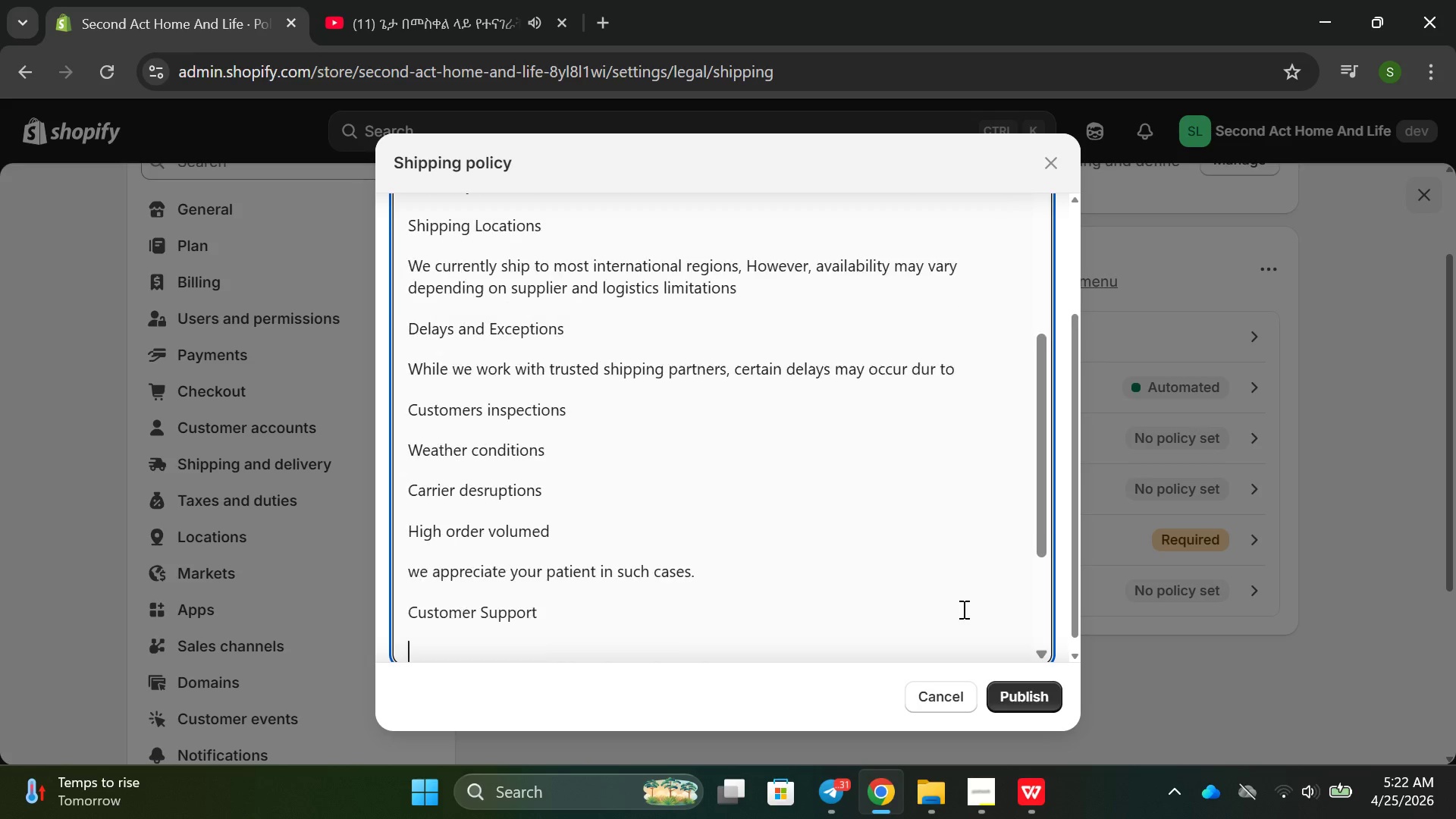 
key(Enter)
 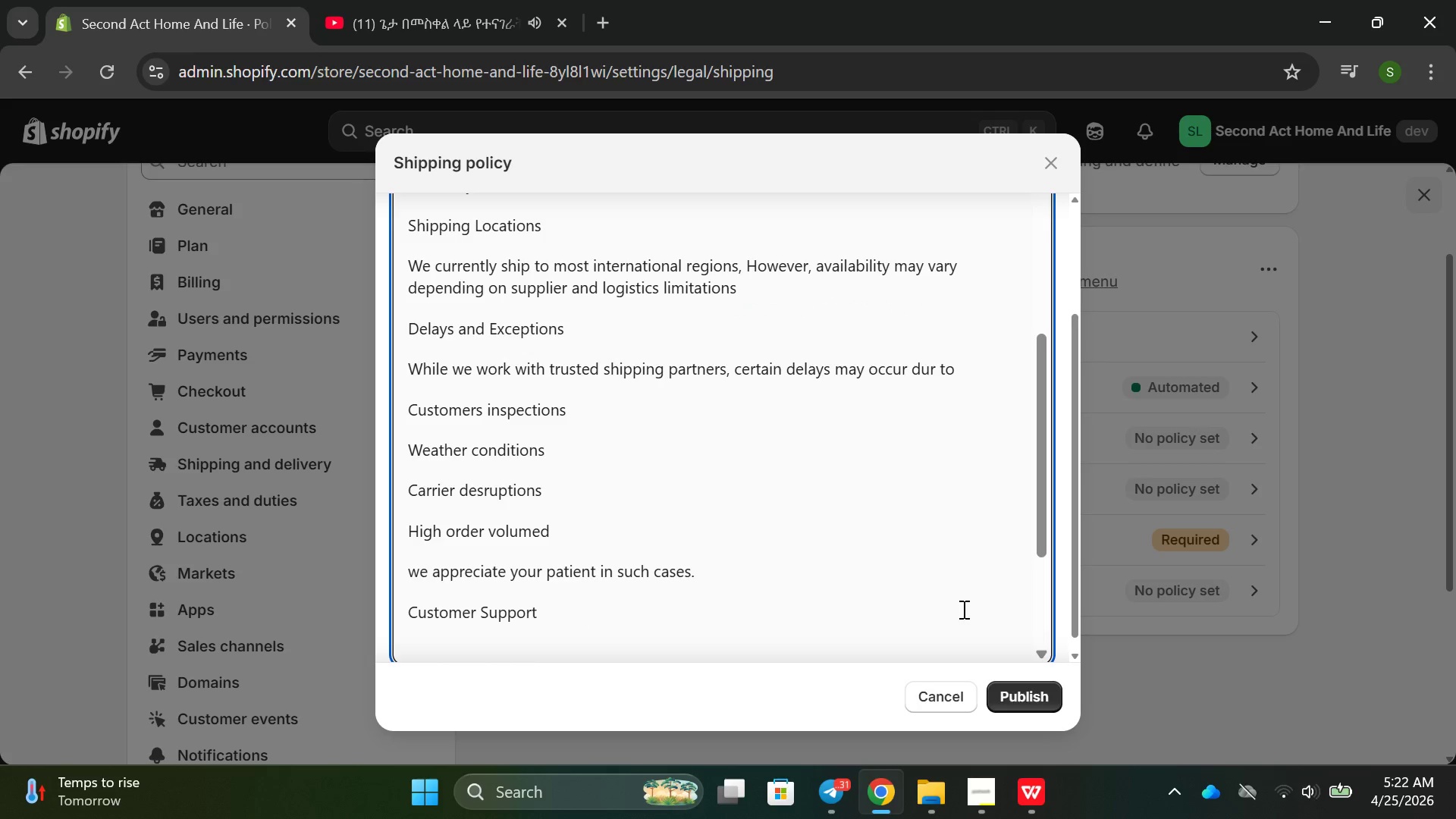 
type(If you ecp)
key(Backspace)
key(Backspace)
type(xperience an )
key(Backspace)
type(y issi)
key(Backspace)
type(ue with you shipme)
key(Backspace)
type(en t)
key(Backspace)
key(Backspace)
type(t )
 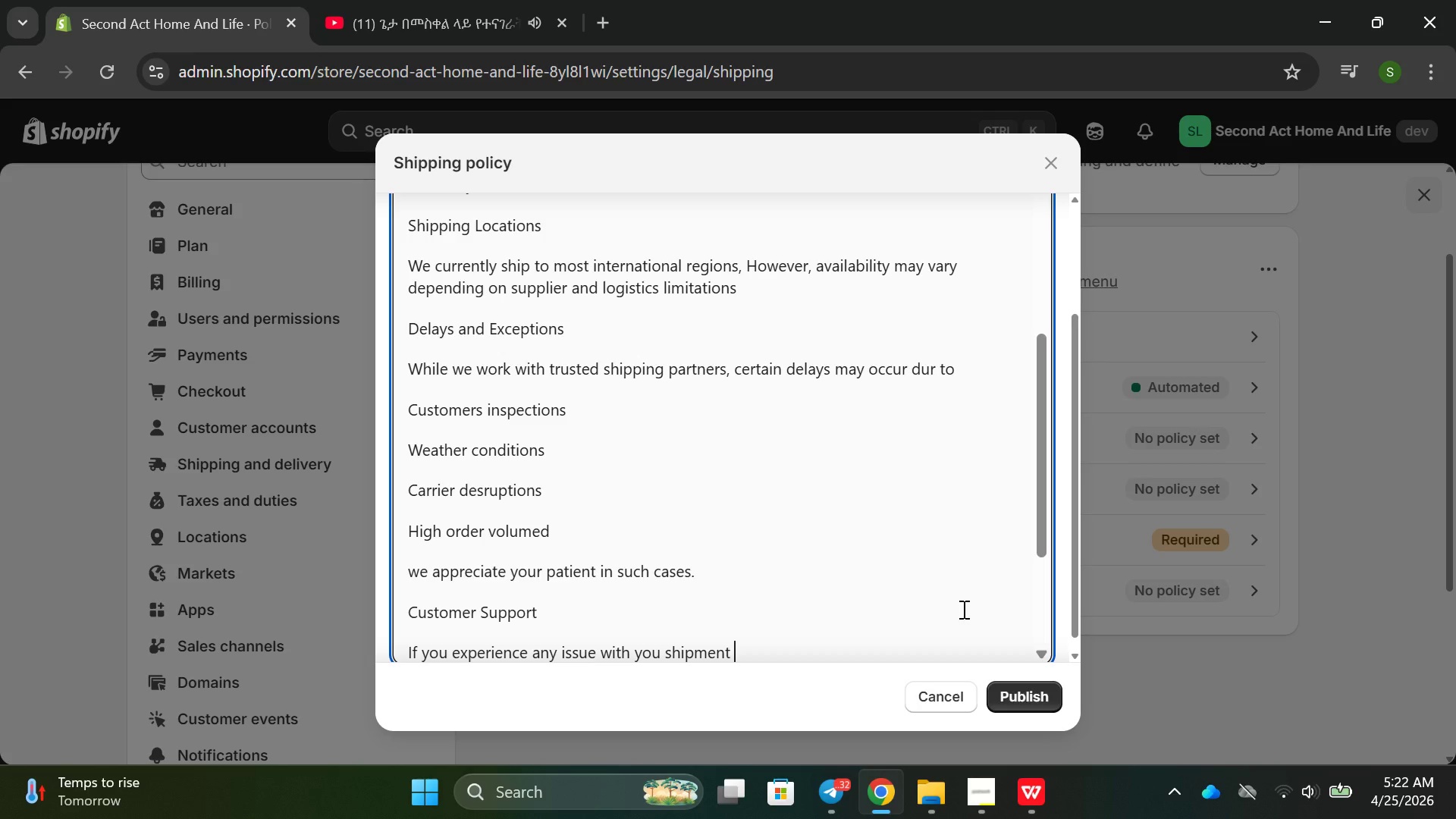 
wait(7.61)
 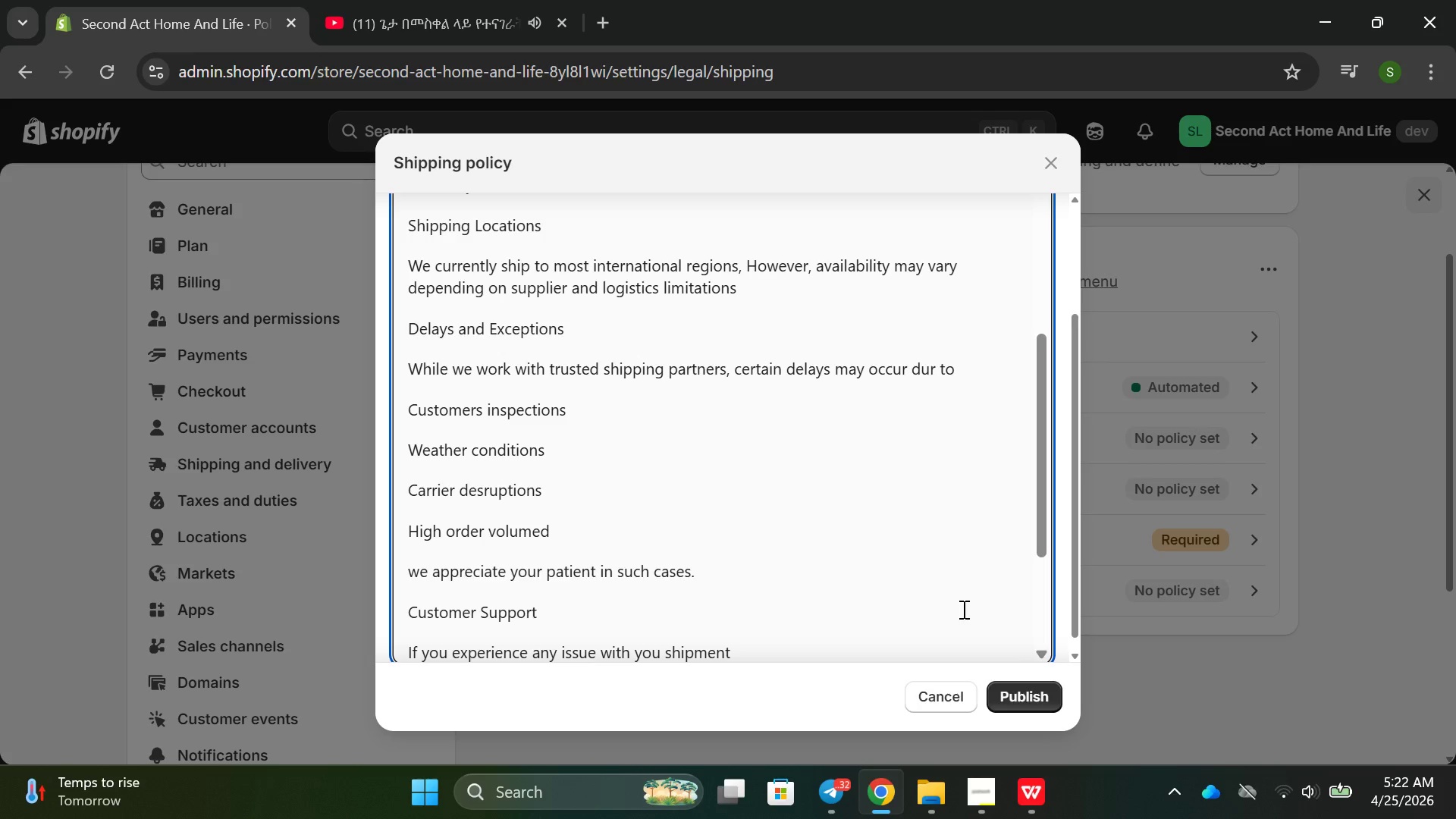 
type(pleae cona)
key(Backspace)
type(tact us , qe are committed to ensure )
 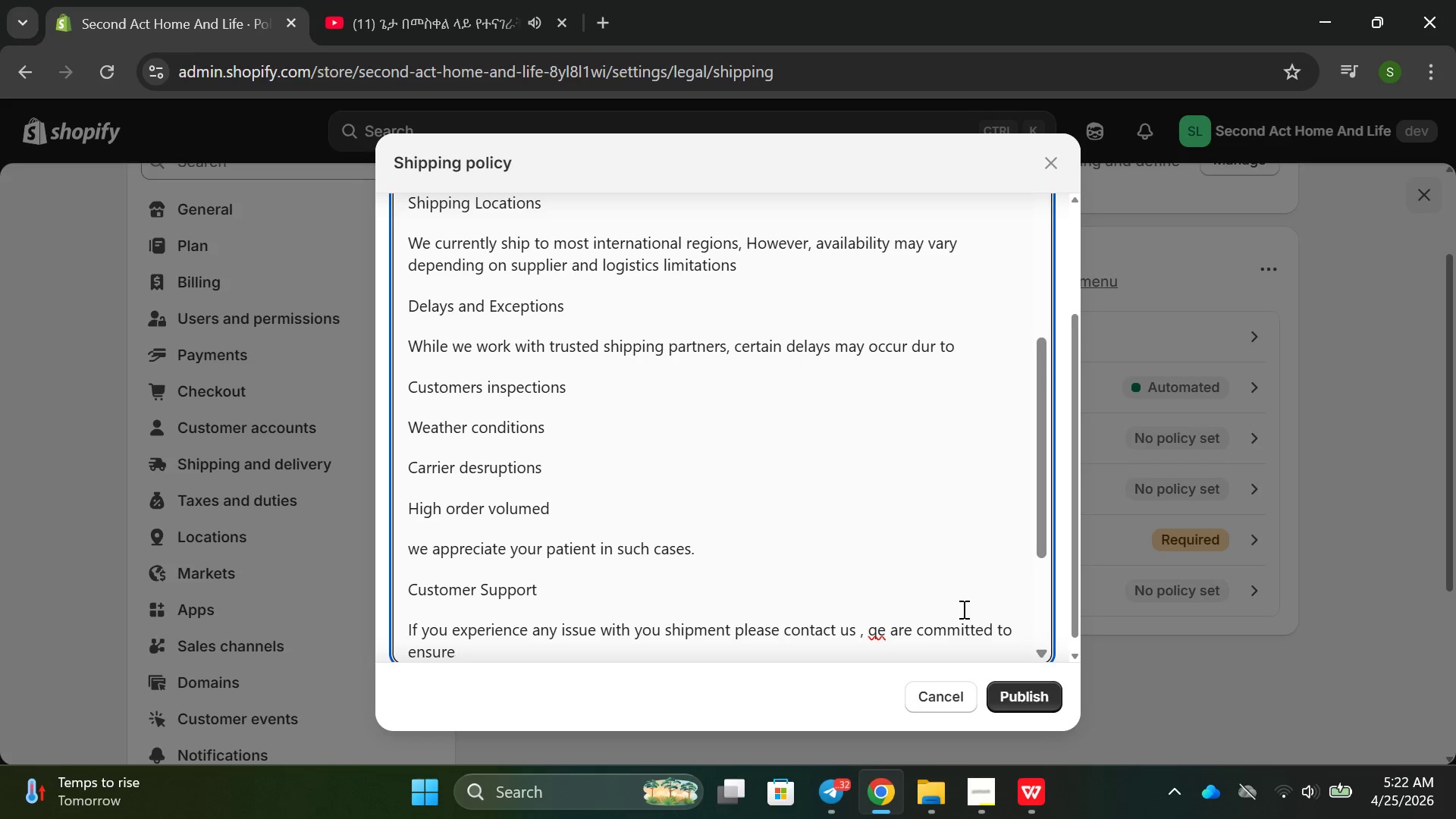 
type(your ir)
key(Backspace)
key(Backspace)
type(order reaches you )
 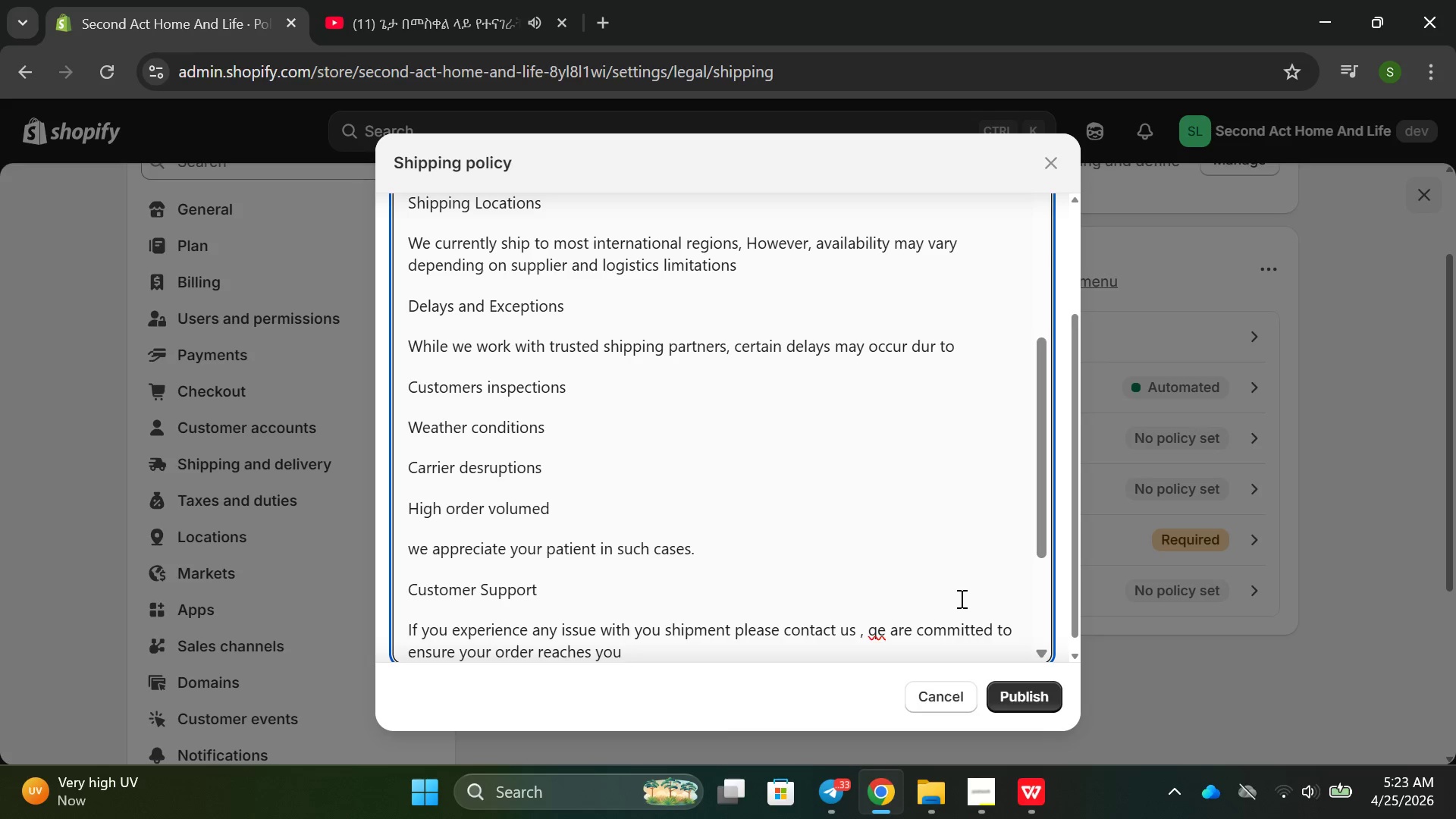 
type(safely )
 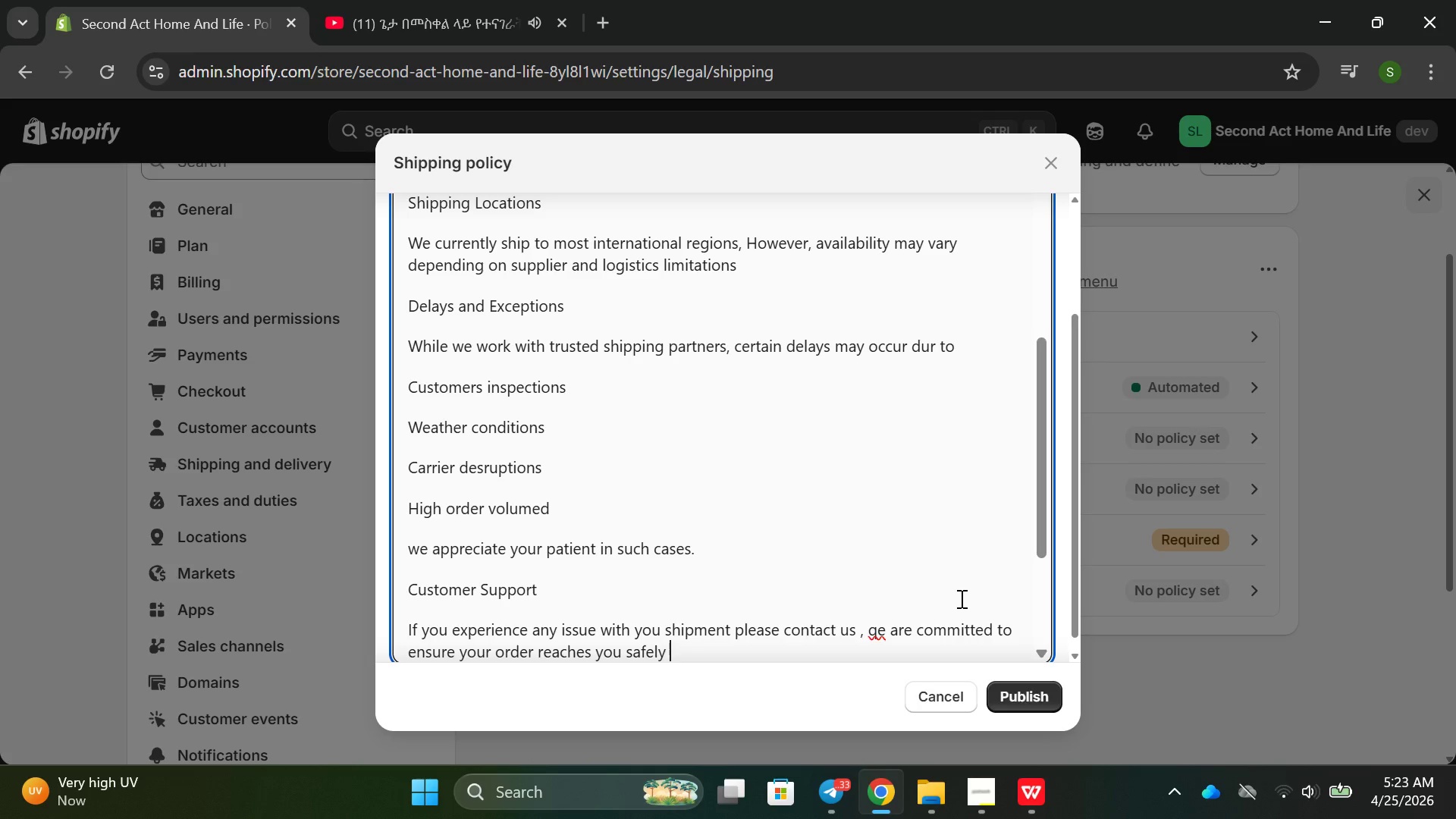 
wait(9.64)
 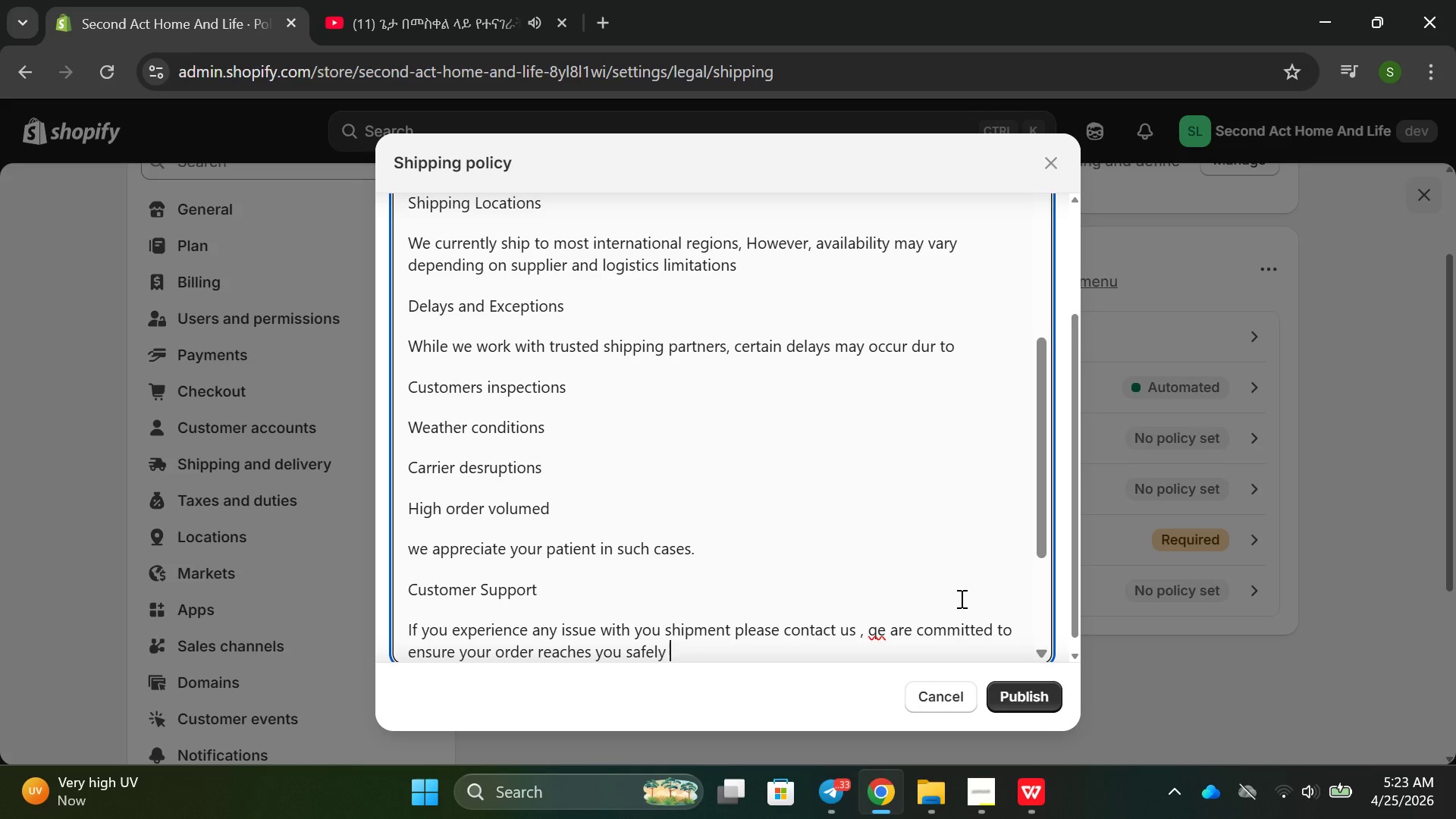 
type(an )
key(Backspace)
type(din t)
key(Backspace)
key(Backspace)
key(Backspace)
key(Backspace)
type( in timl)
key(Backspace)
type(ely maner)
 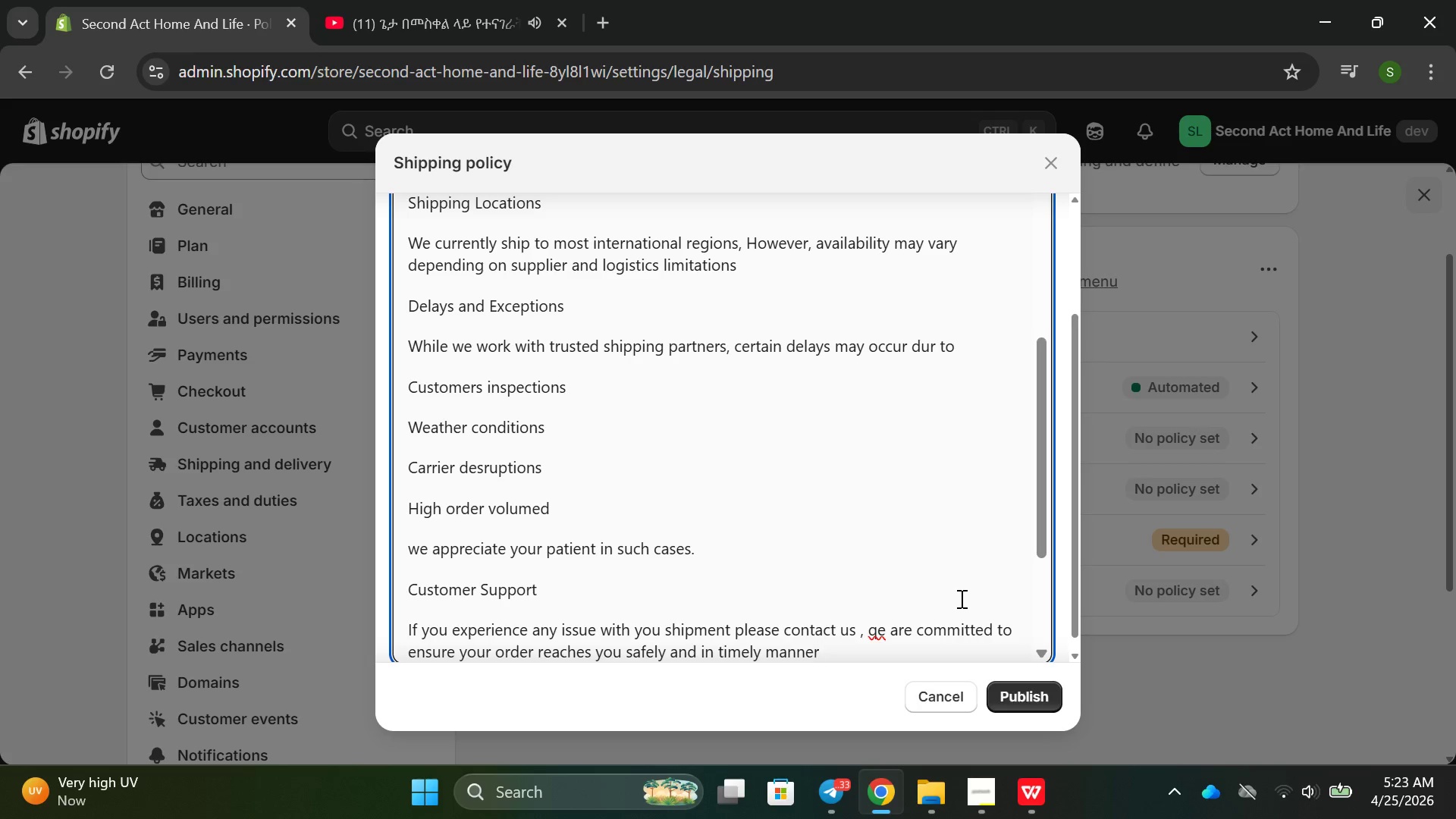 
left_click([871, 625])
 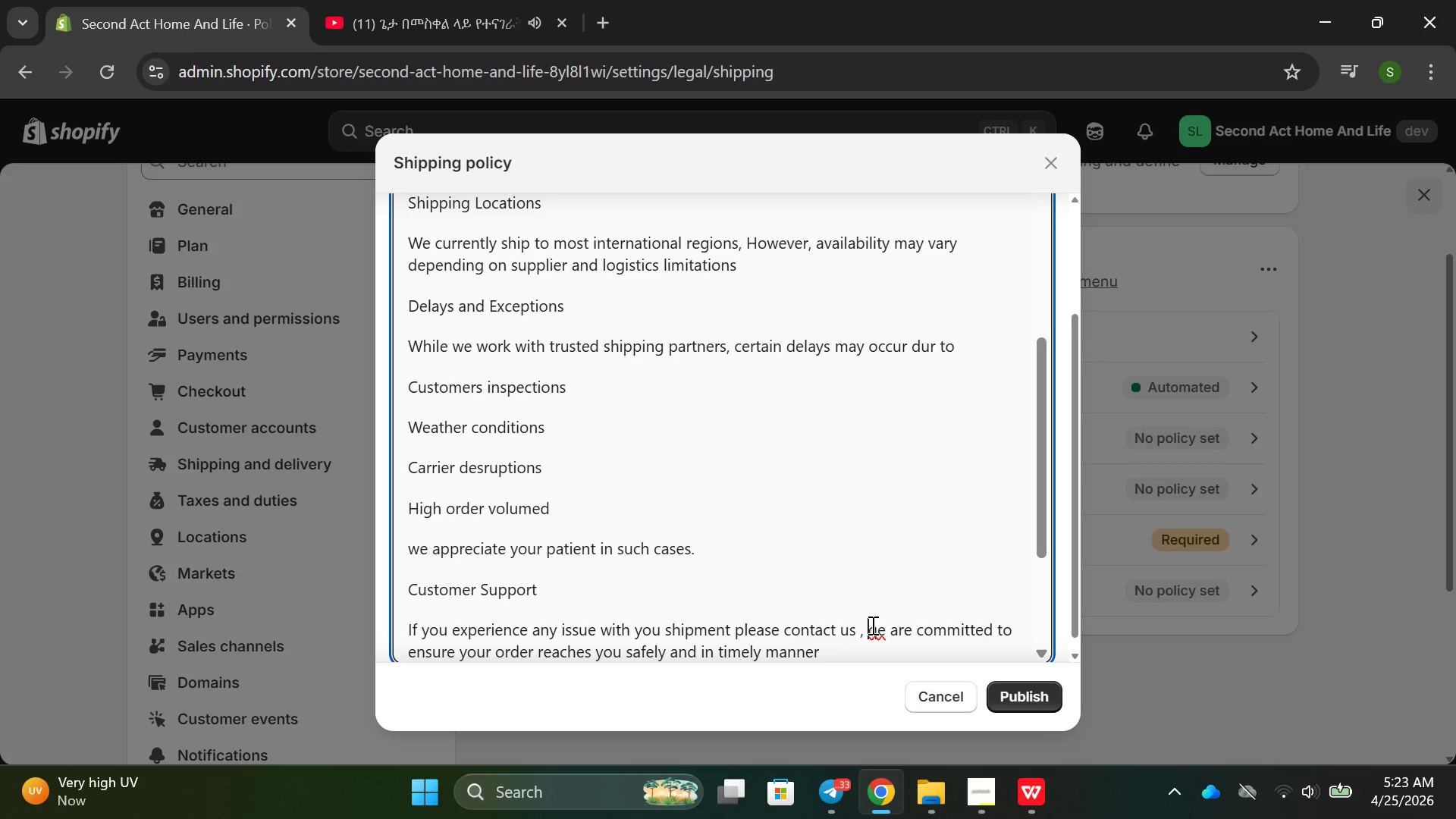 
key(Backspace)
 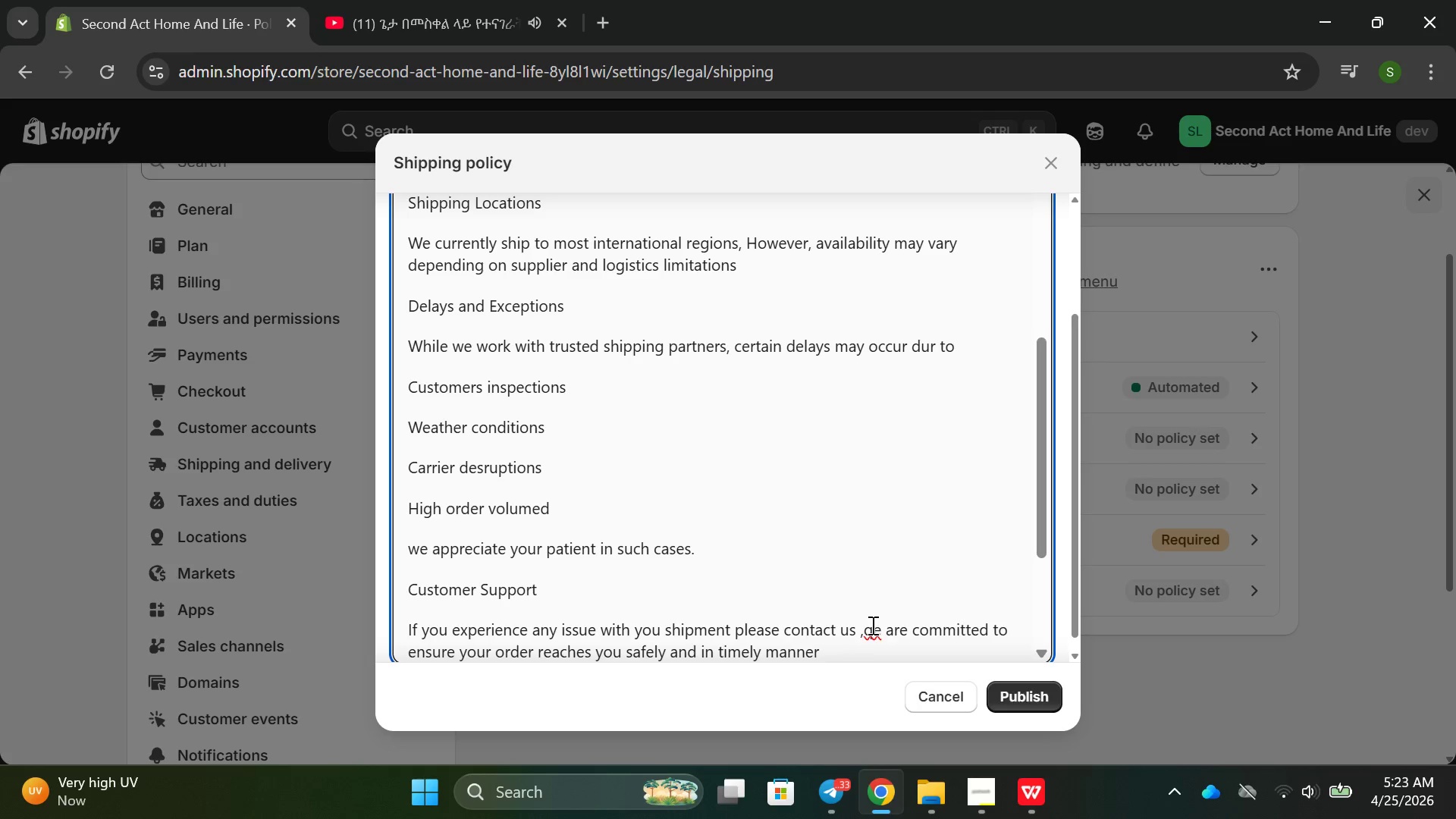 
key(Backspace)
 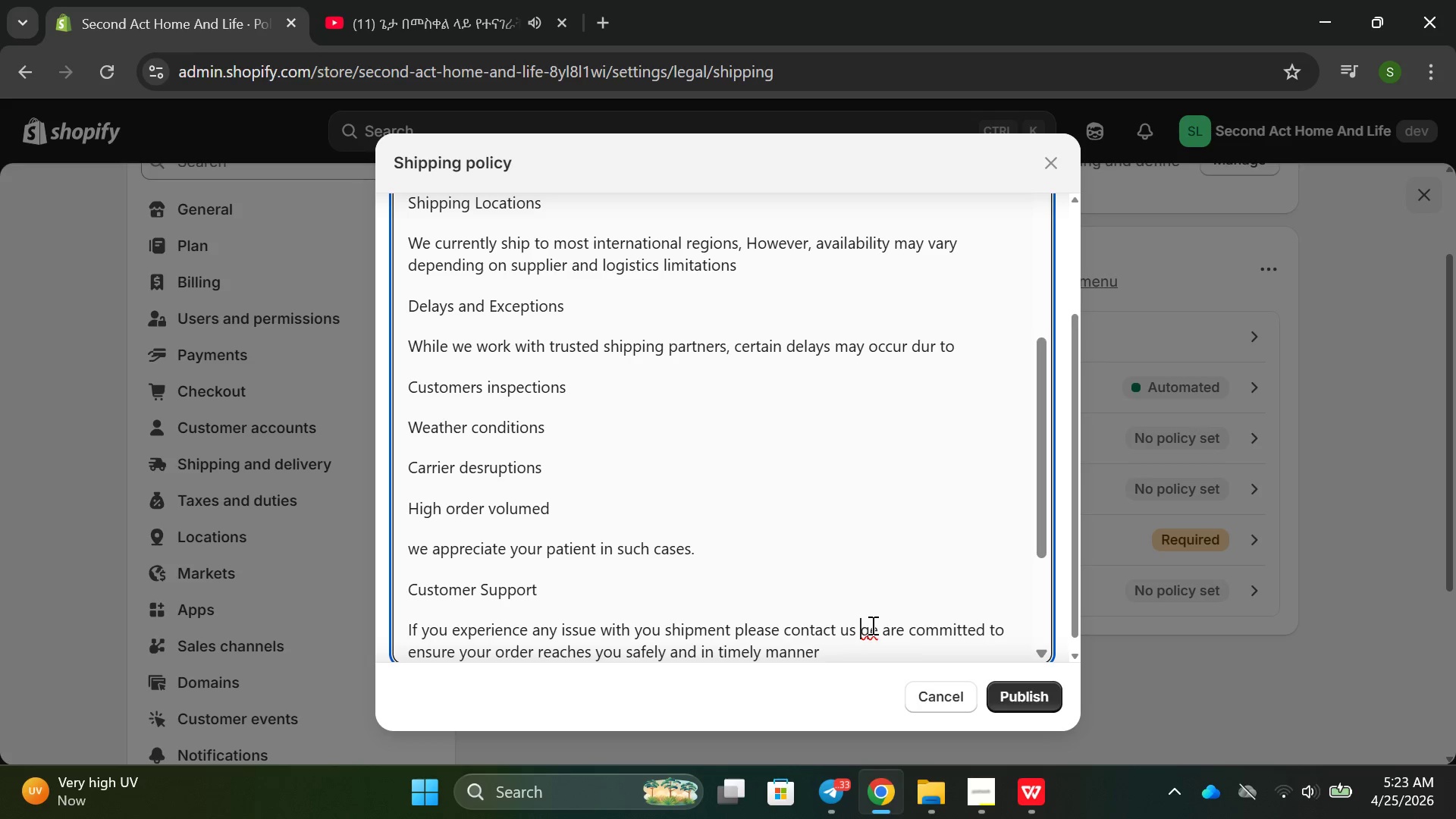 
key(A)
 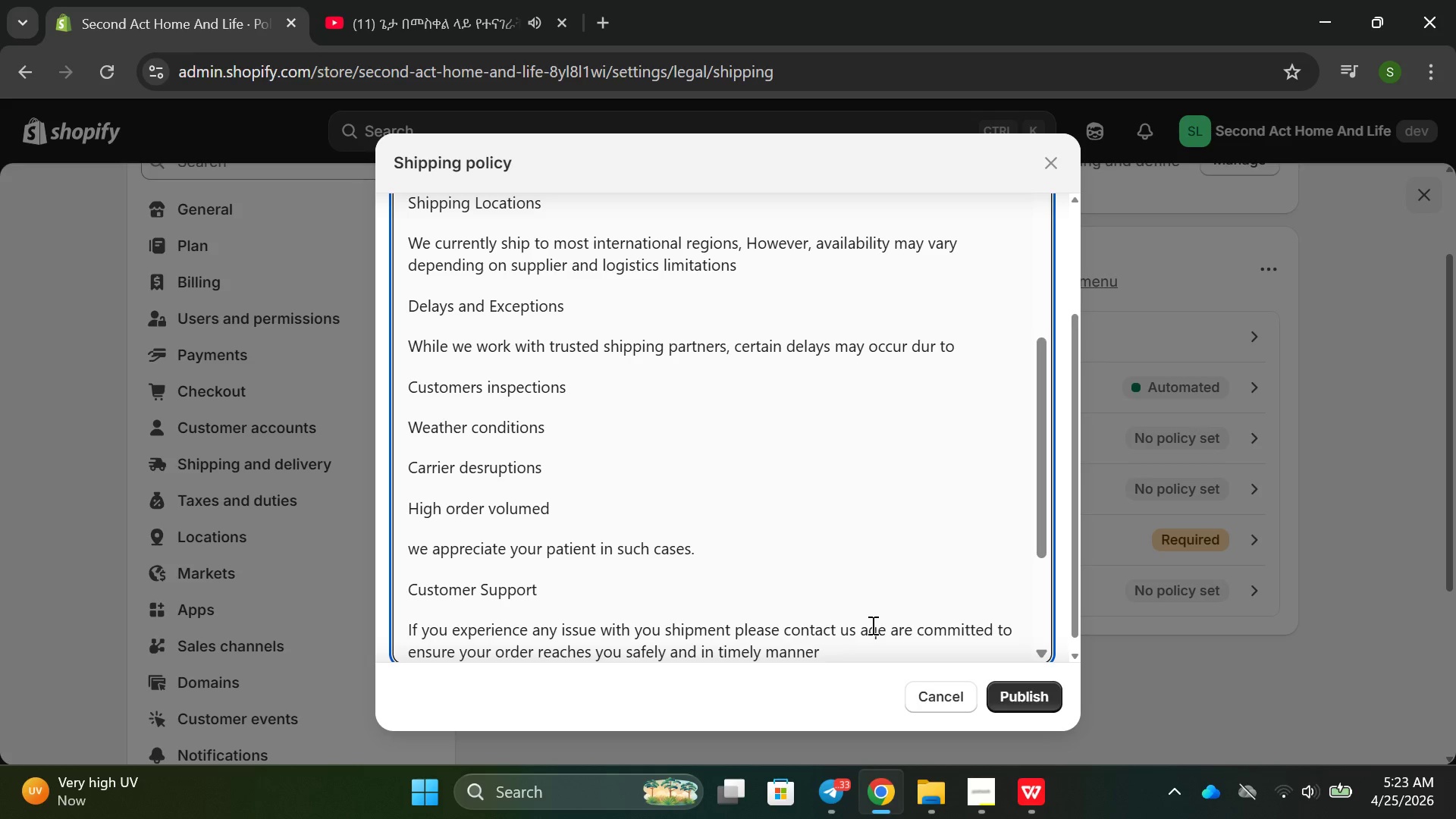 
key(Backspace)
 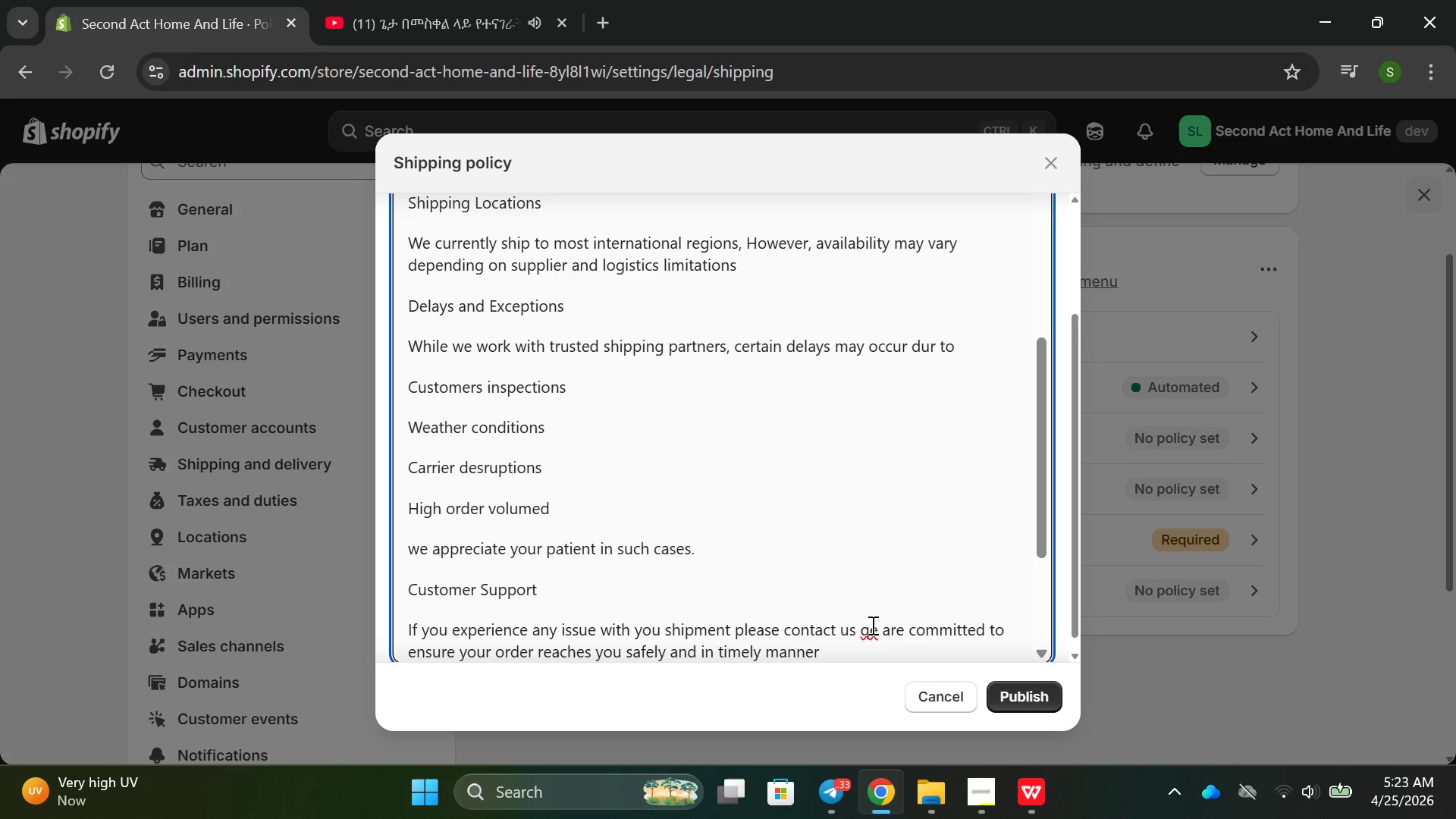 
key(Backspace)
 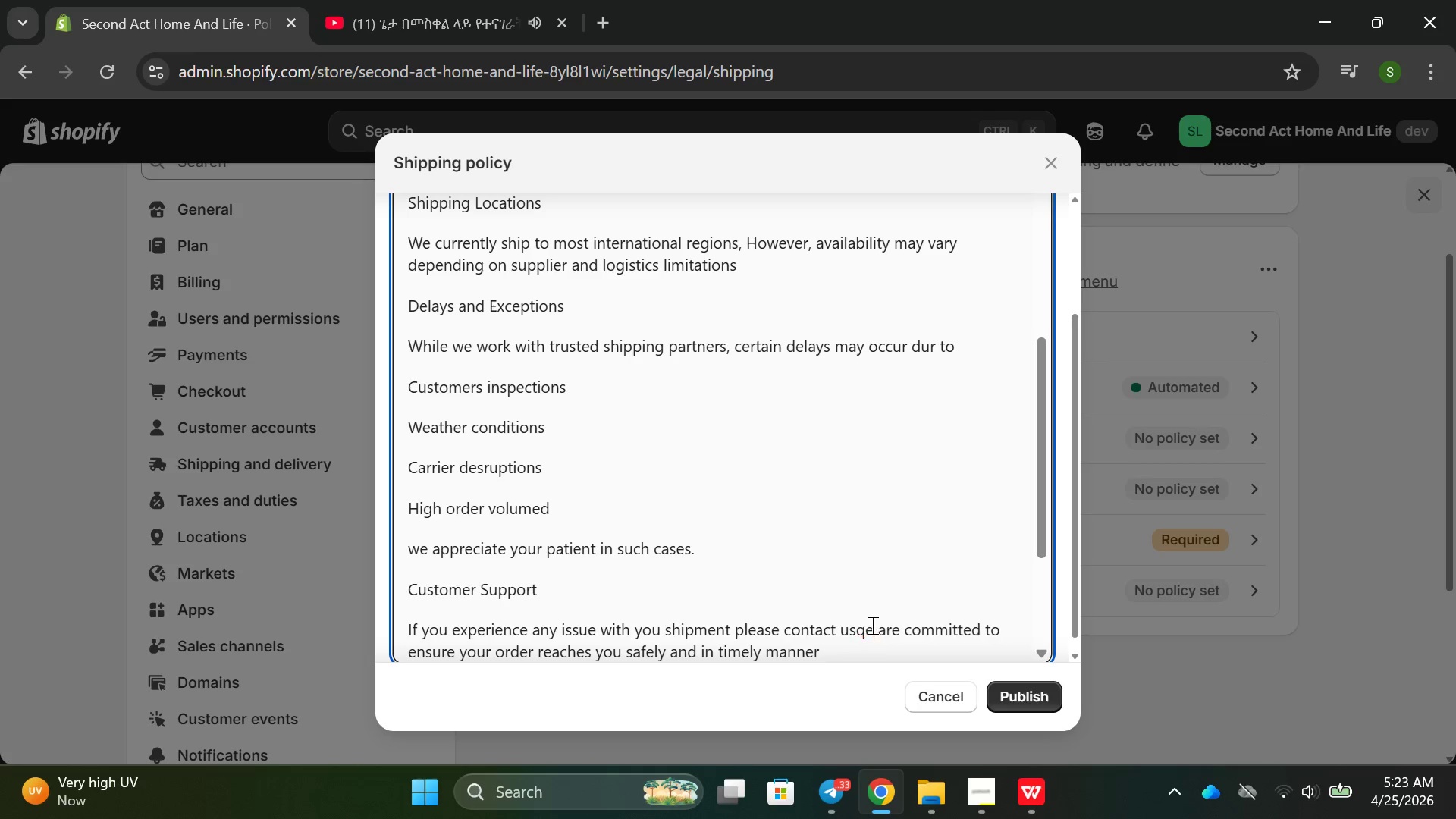 
key(A)
 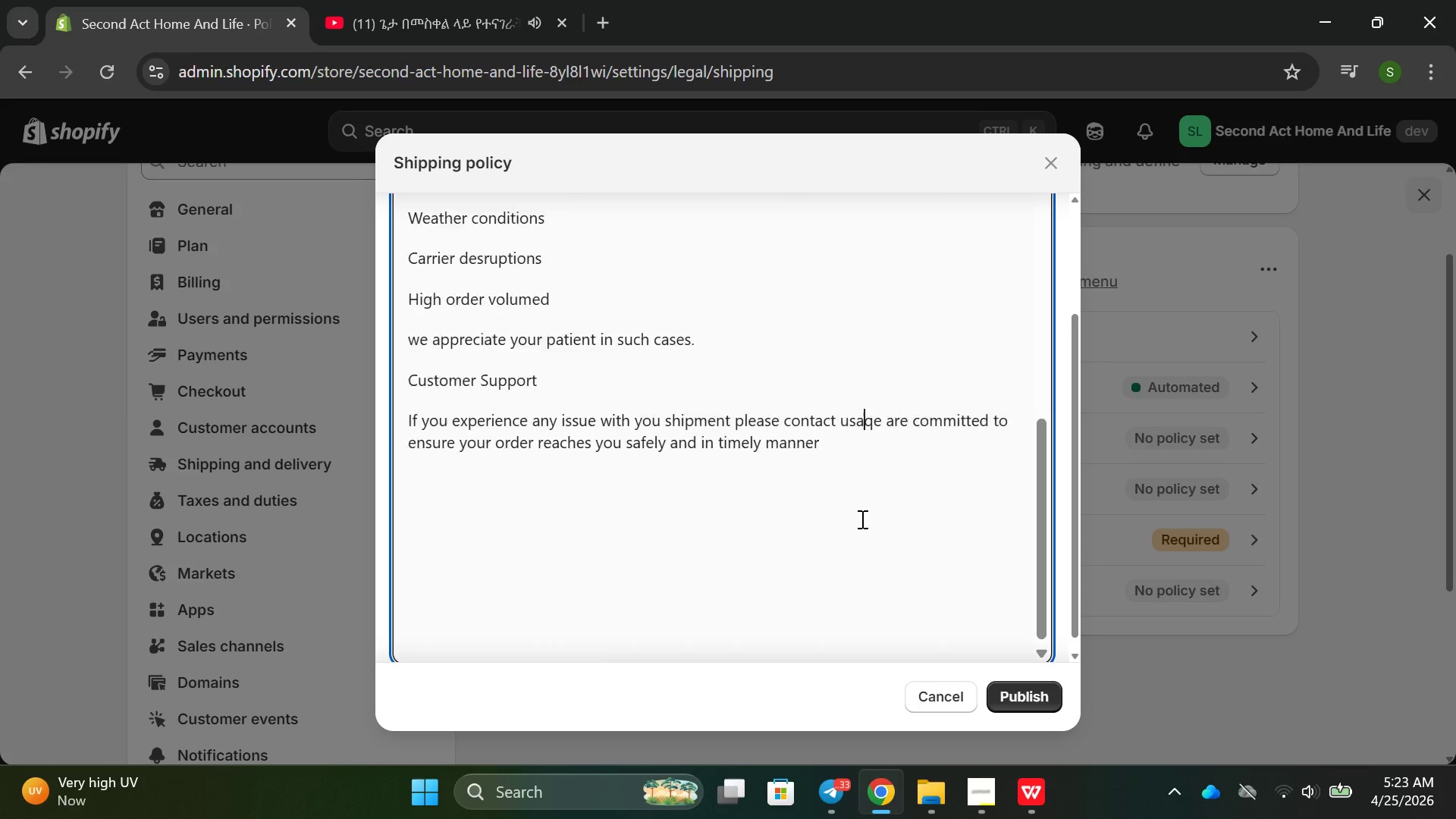 
left_click([942, 422])
 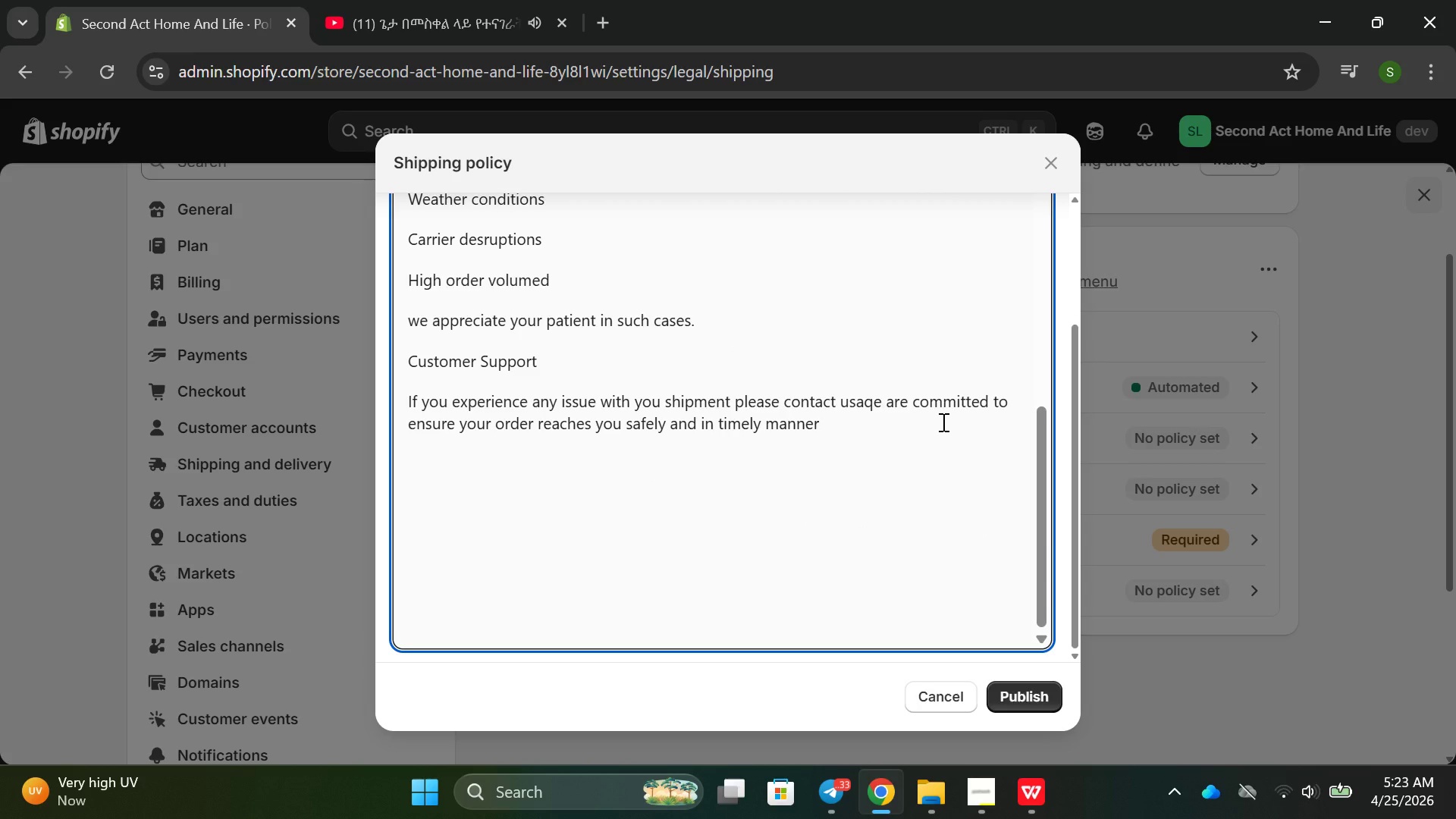 
key(Period)
 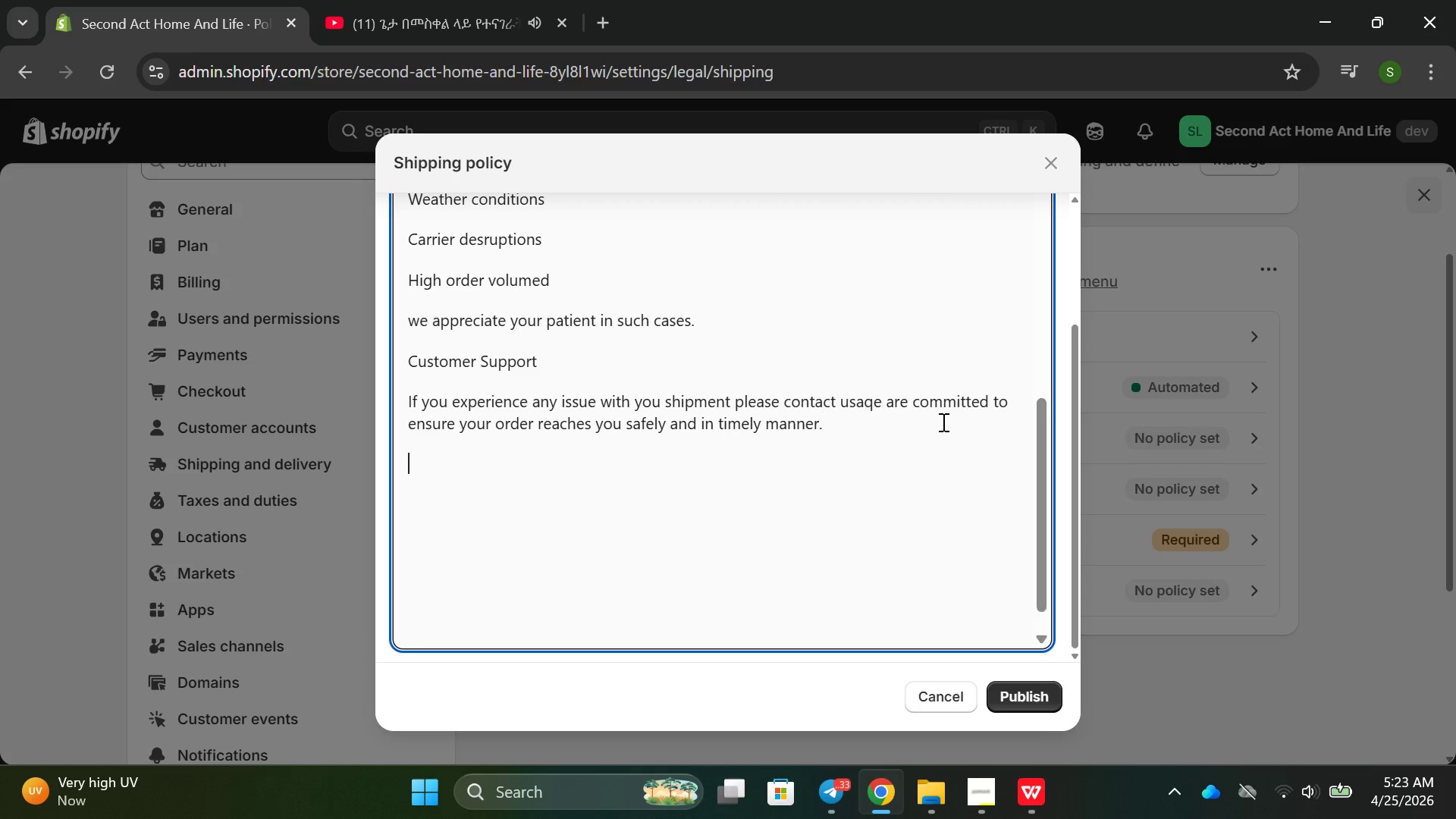 
key(Enter)
 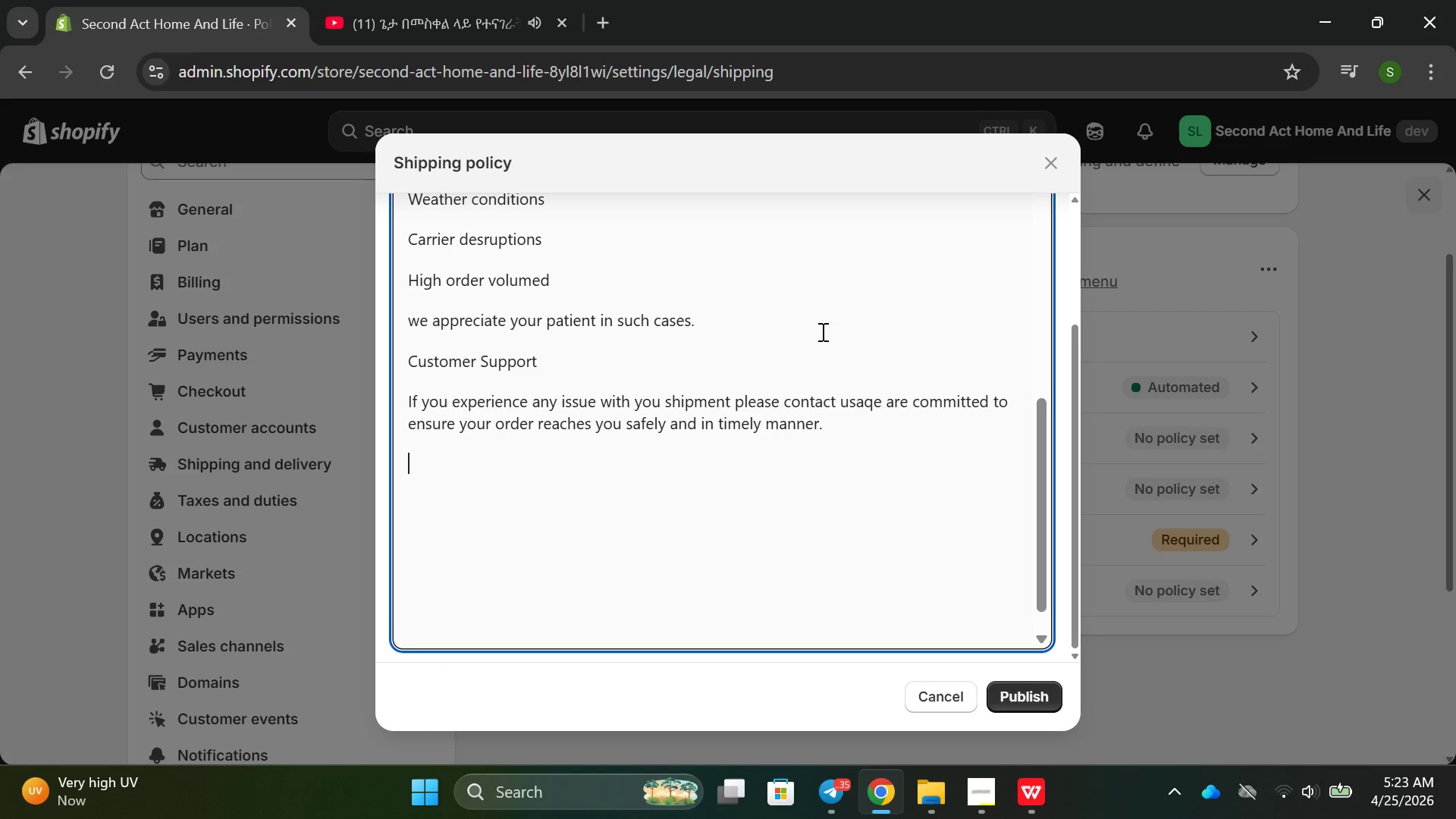 
wait(5.81)
 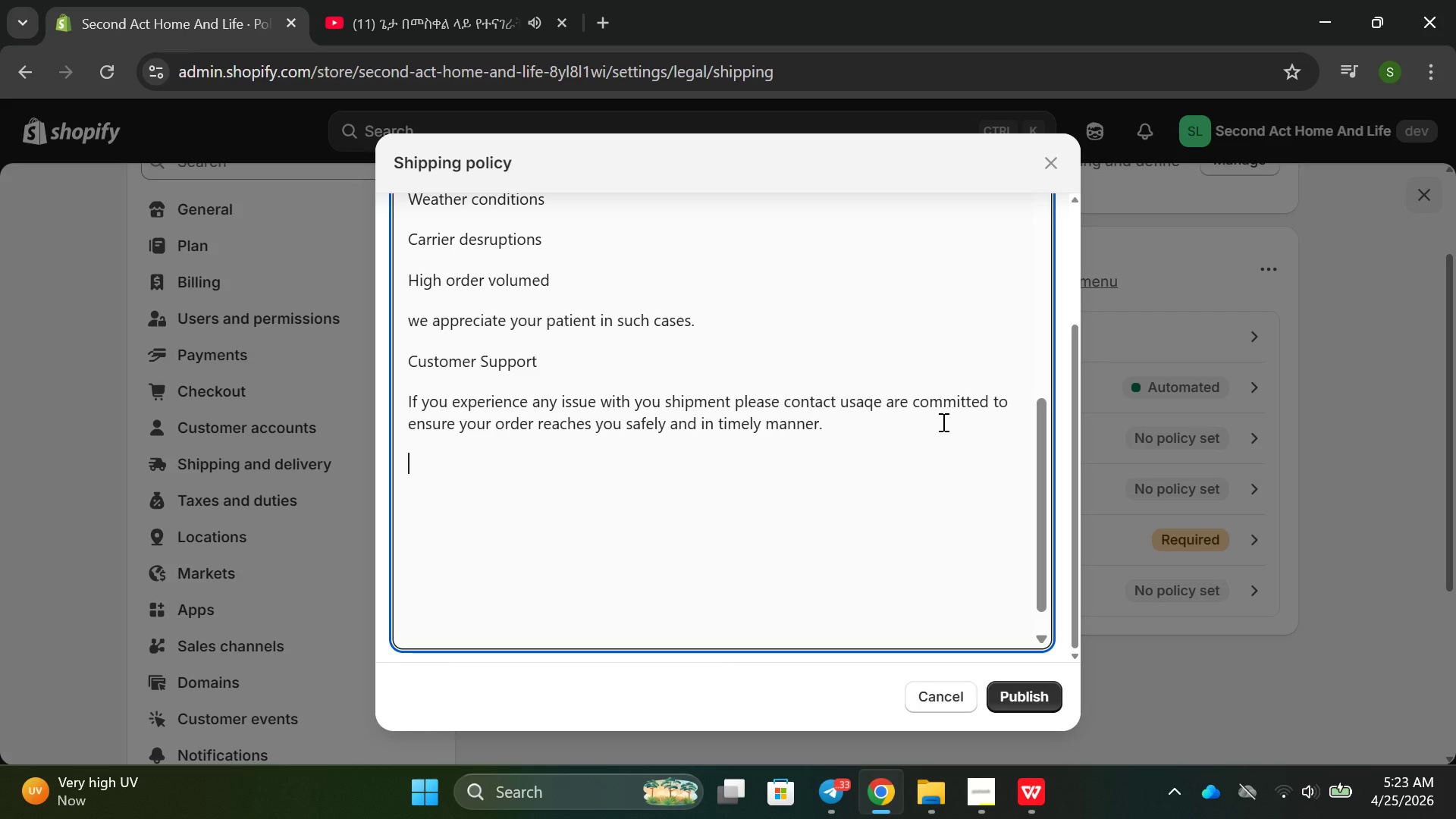 
scroll: coordinate [949, 818], scroll_direction: up, amount: 14.0
 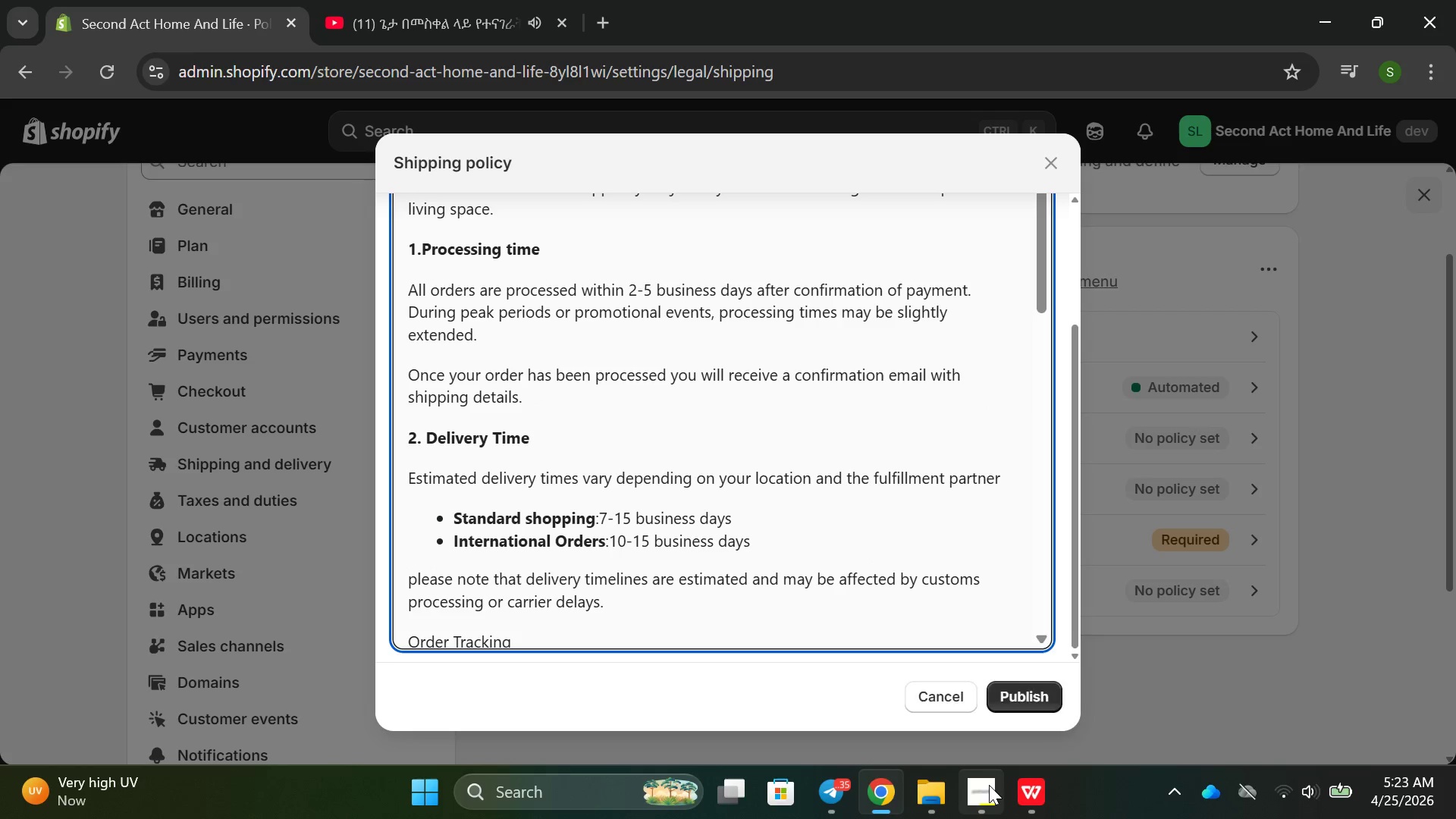 
left_click([990, 786])